 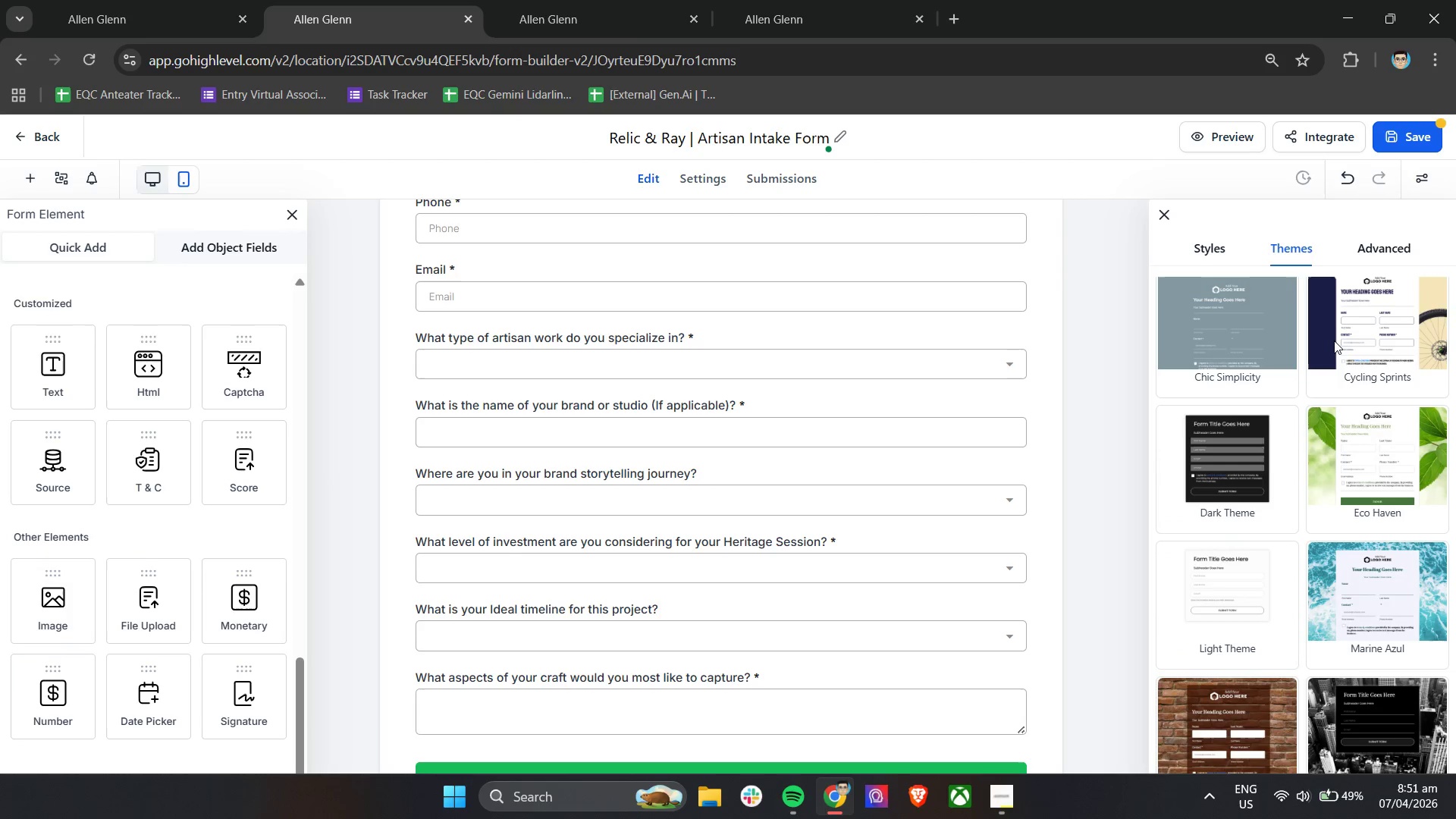 
scroll: coordinate [1334, 340], scroll_direction: down, amount: 2.0
 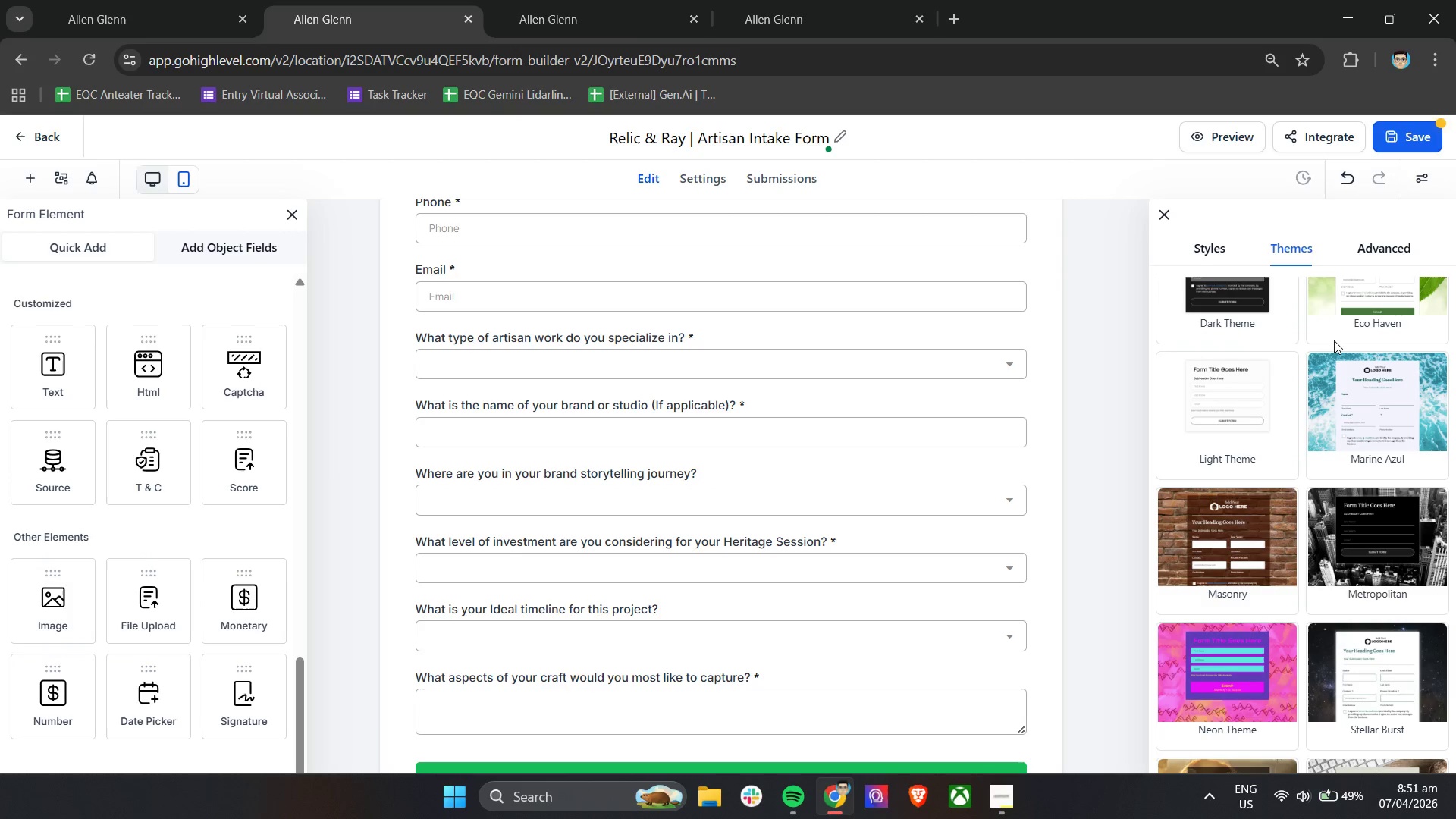 
wait(15.73)
 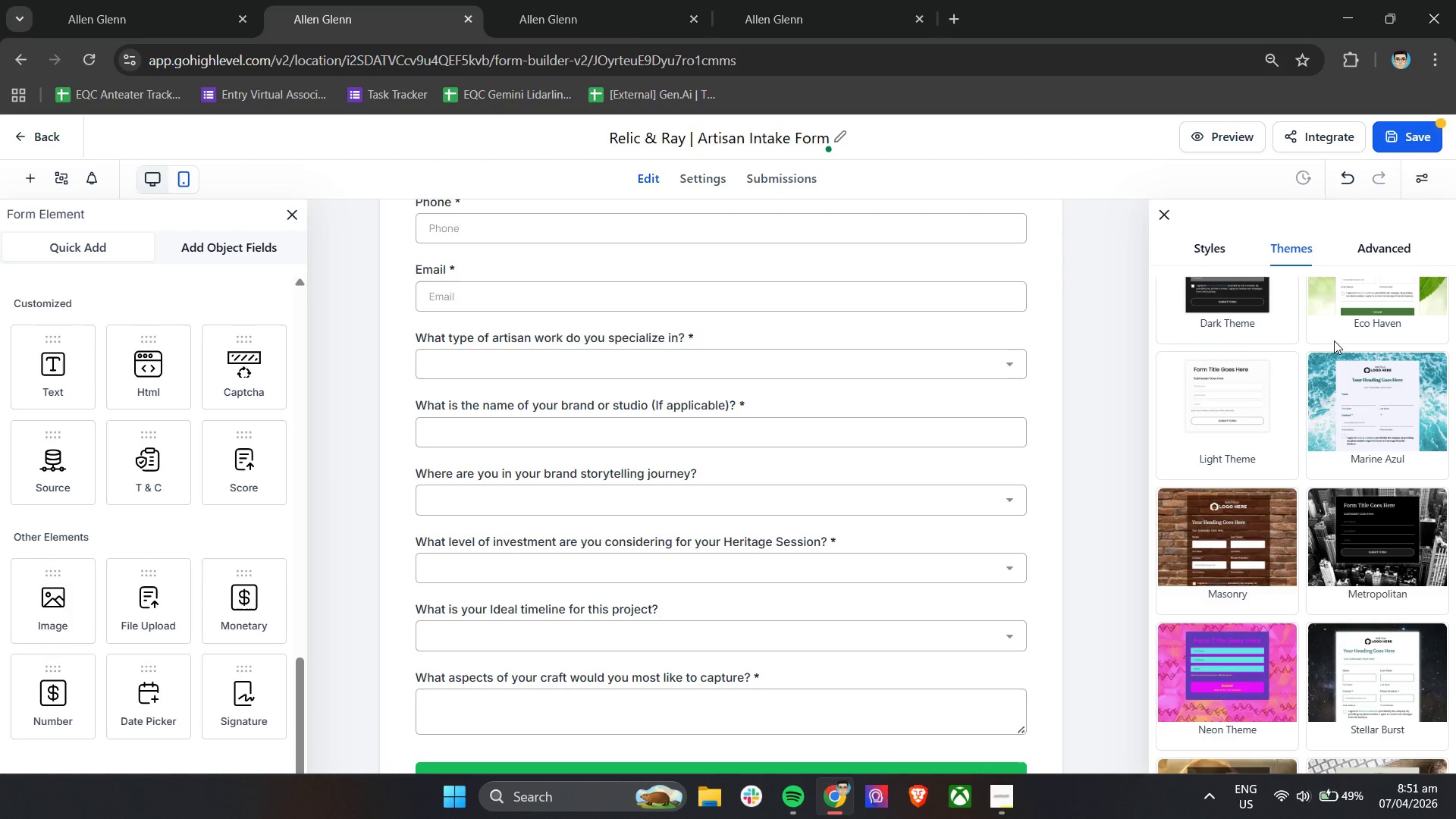 
left_click([1404, 135])
 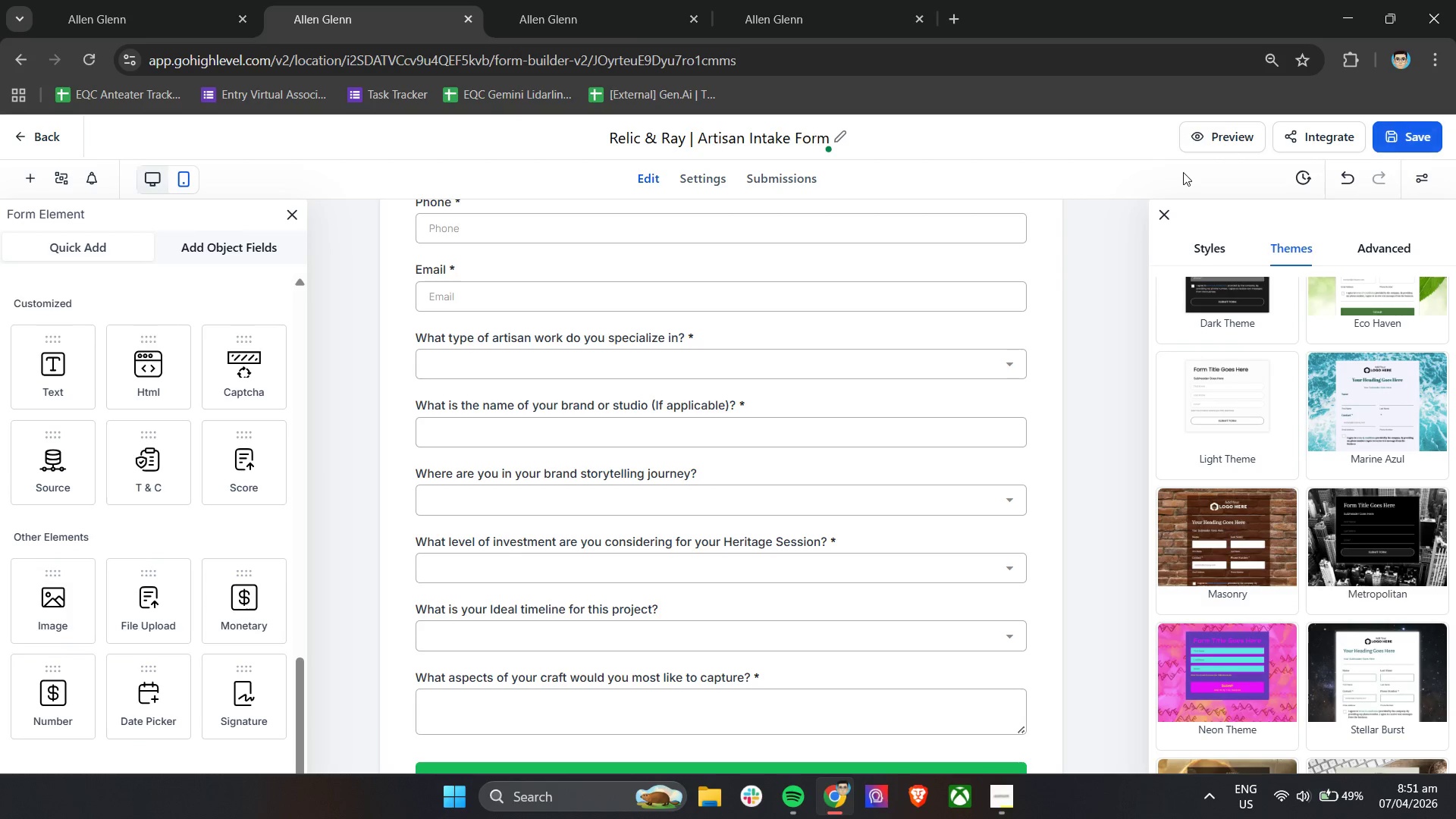 
wait(9.49)
 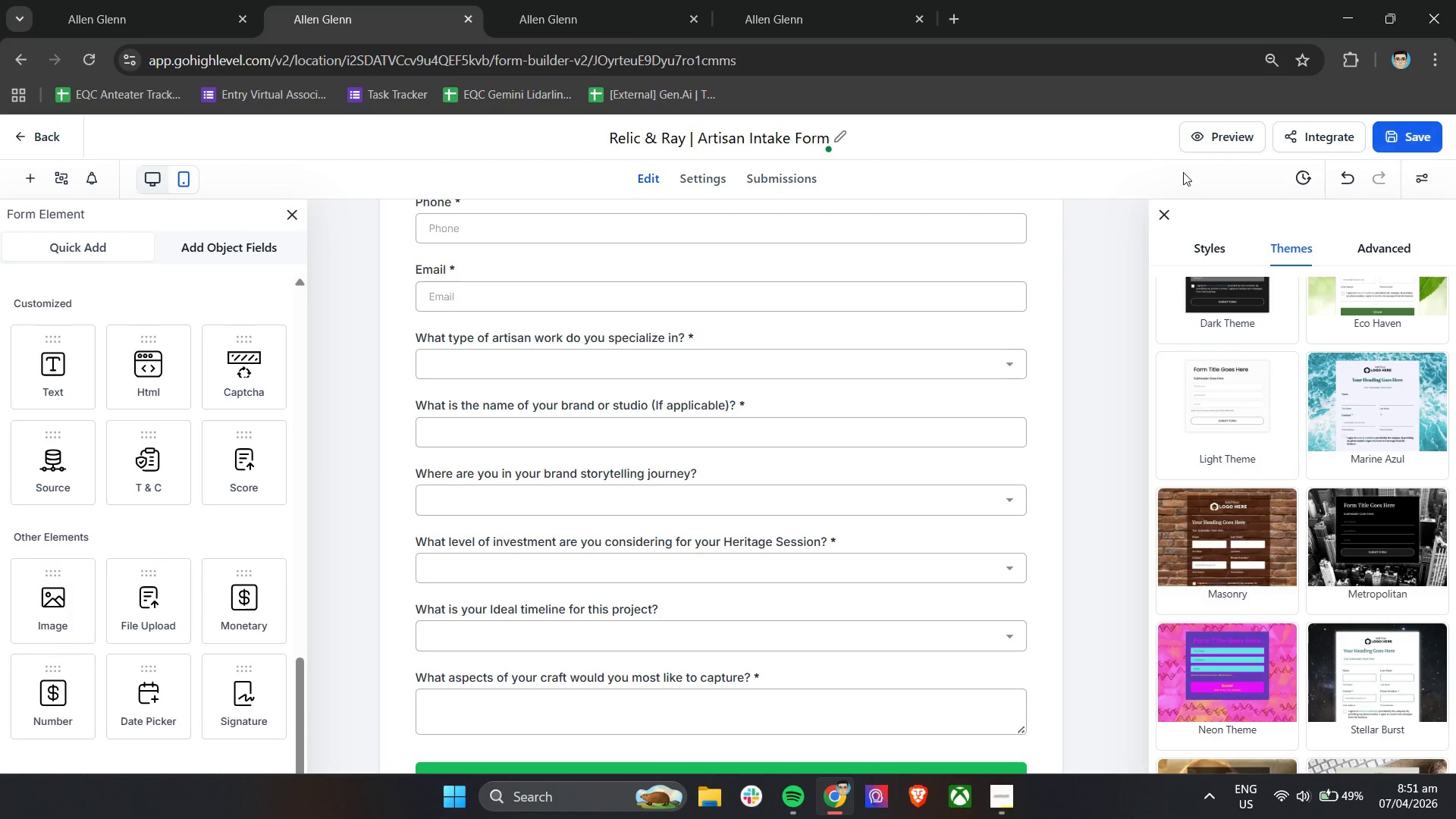 
left_click([1213, 131])
 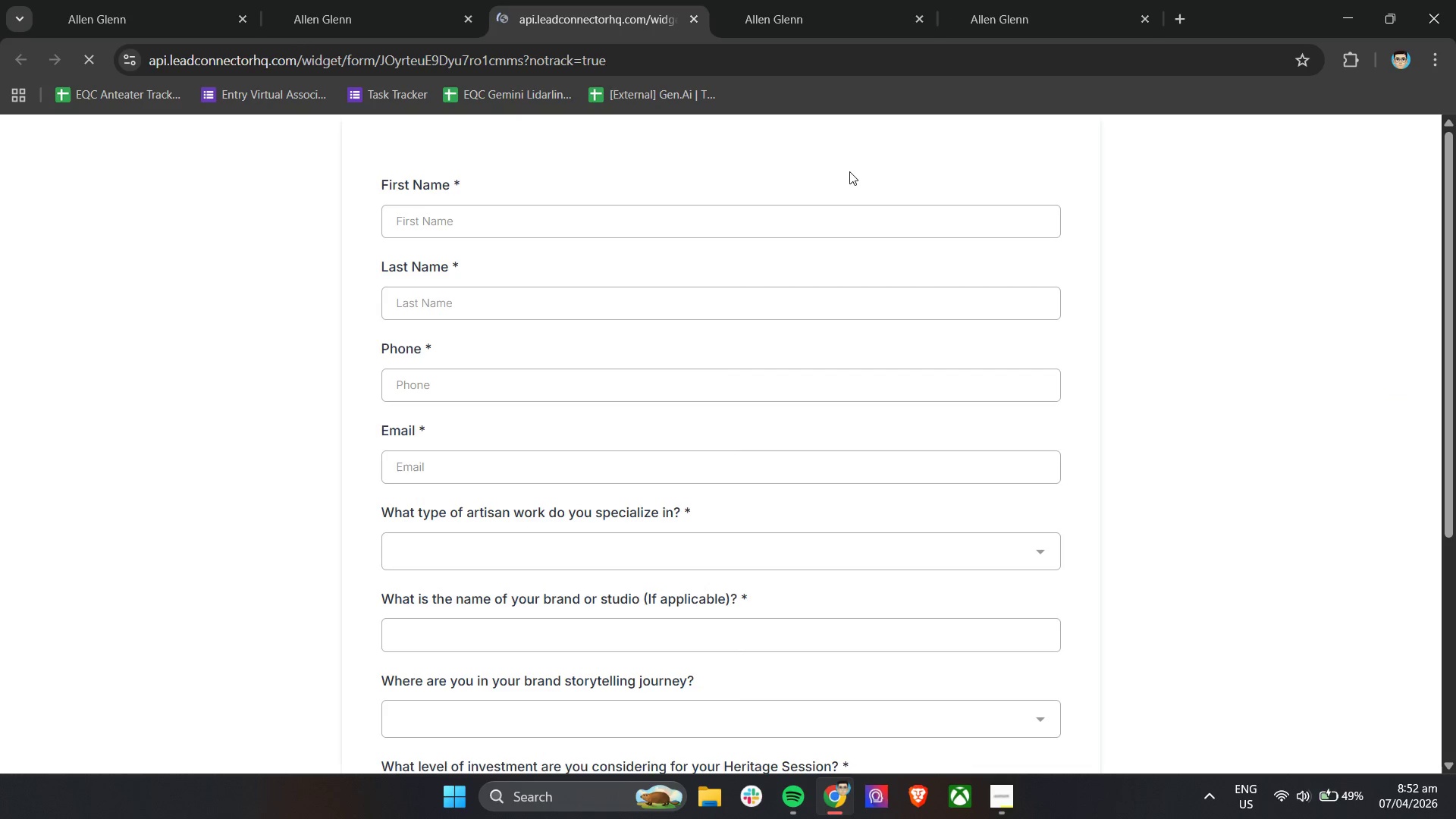 
scroll: coordinate [457, 390], scroll_direction: down, amount: 6.0
 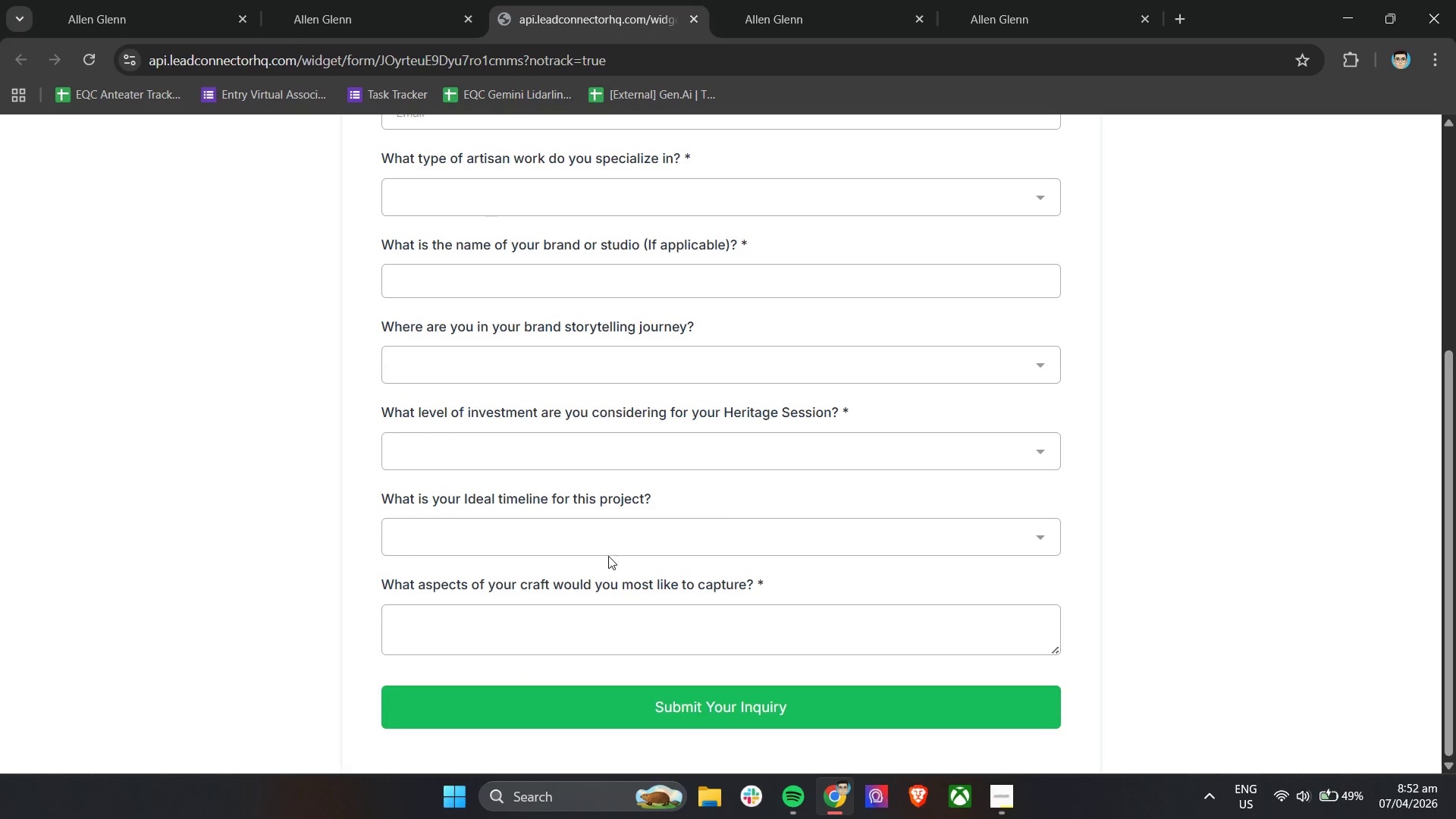 
left_click([648, 530])
 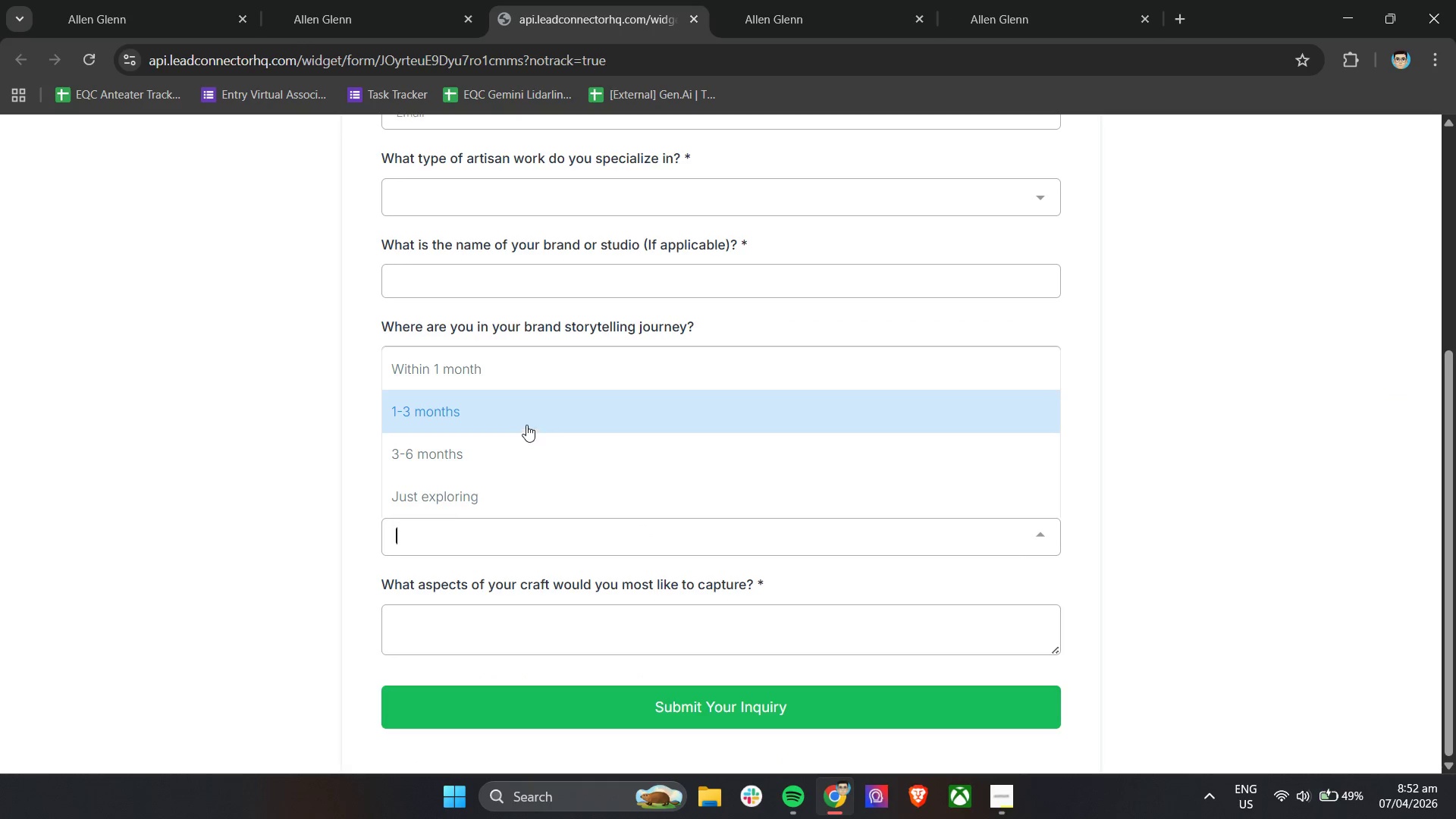 
left_click([856, 479])
 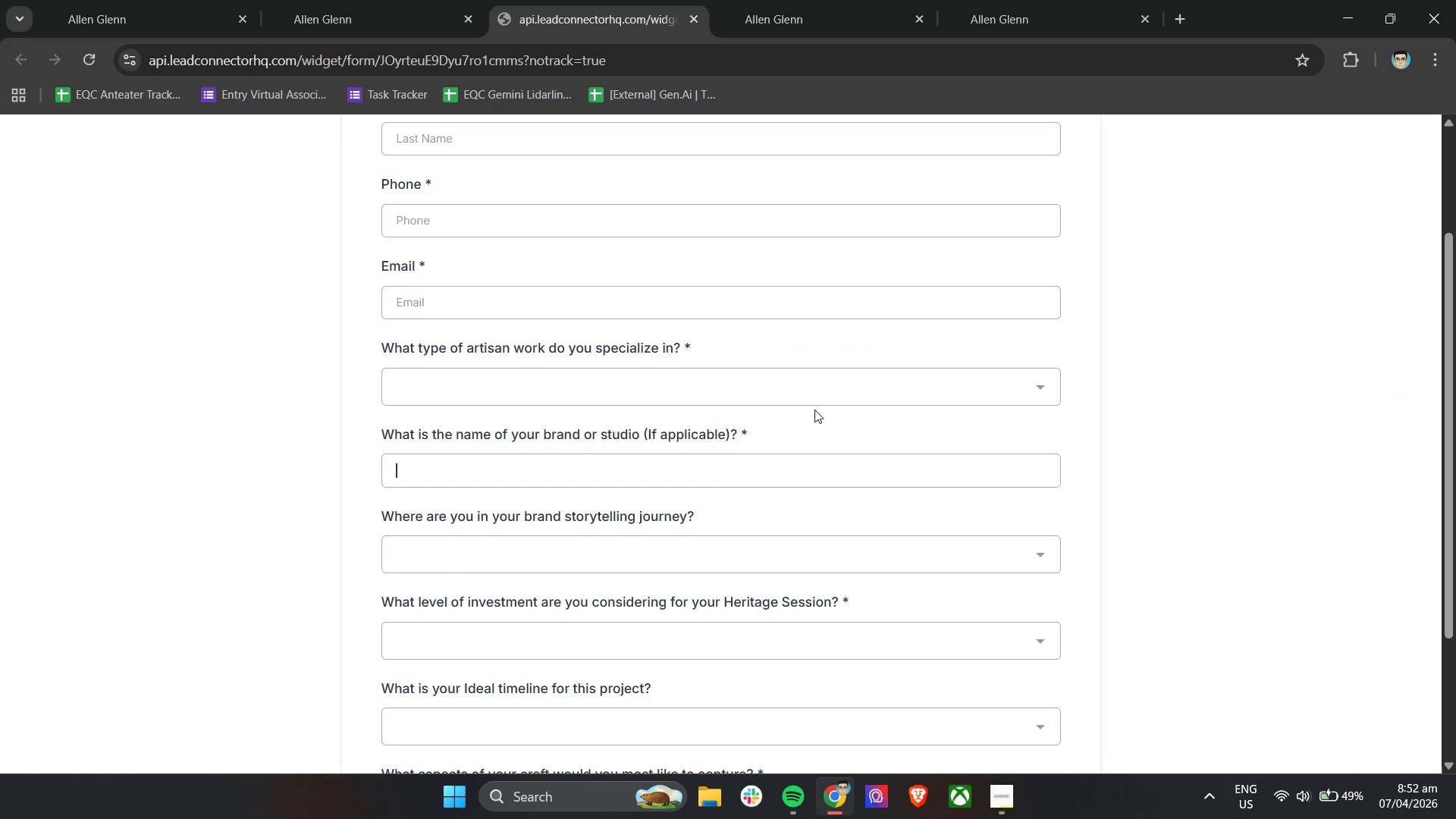 
scroll: coordinate [1181, 450], scroll_direction: up, amount: 2.0
 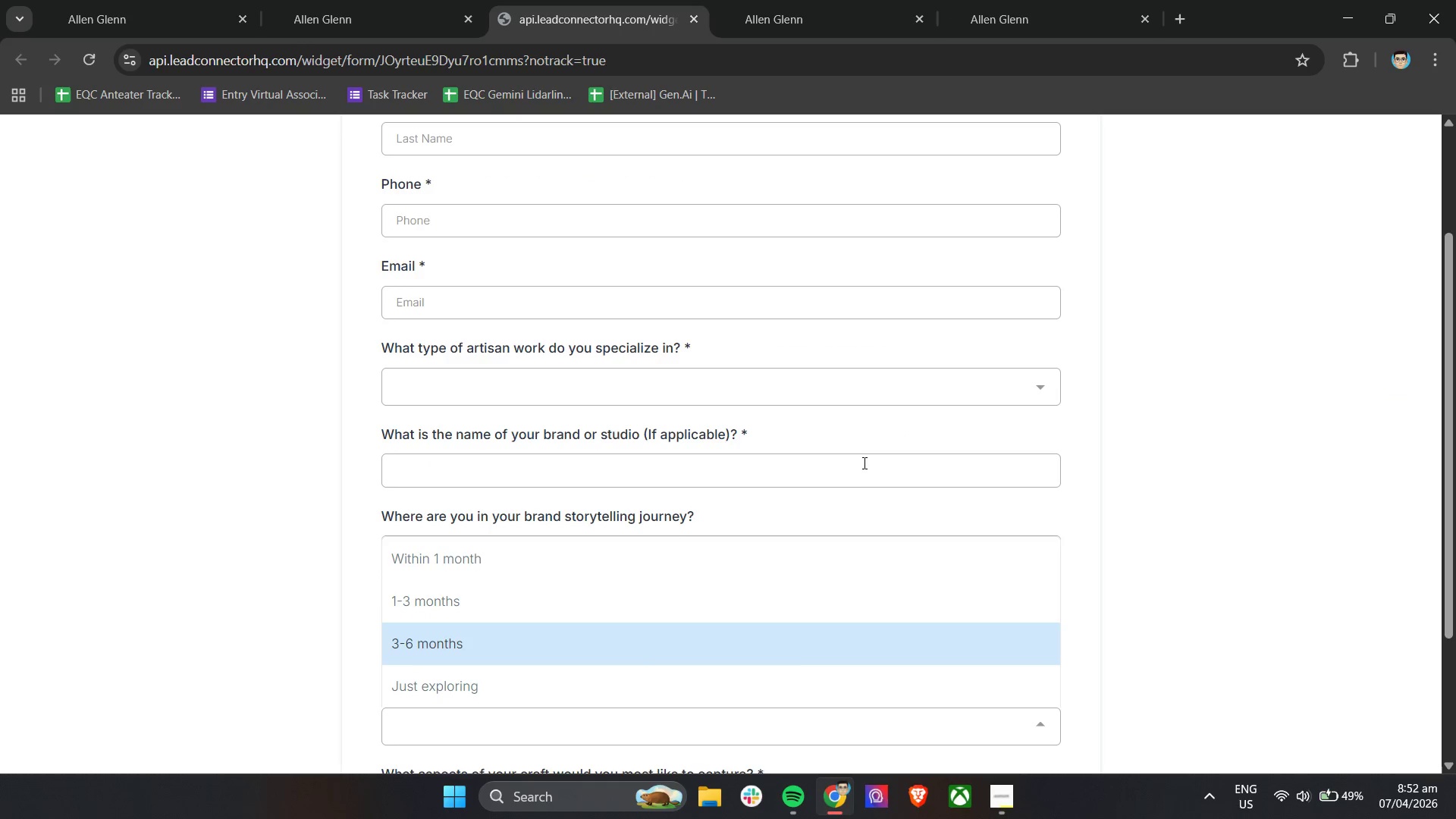 
left_click([808, 389])
 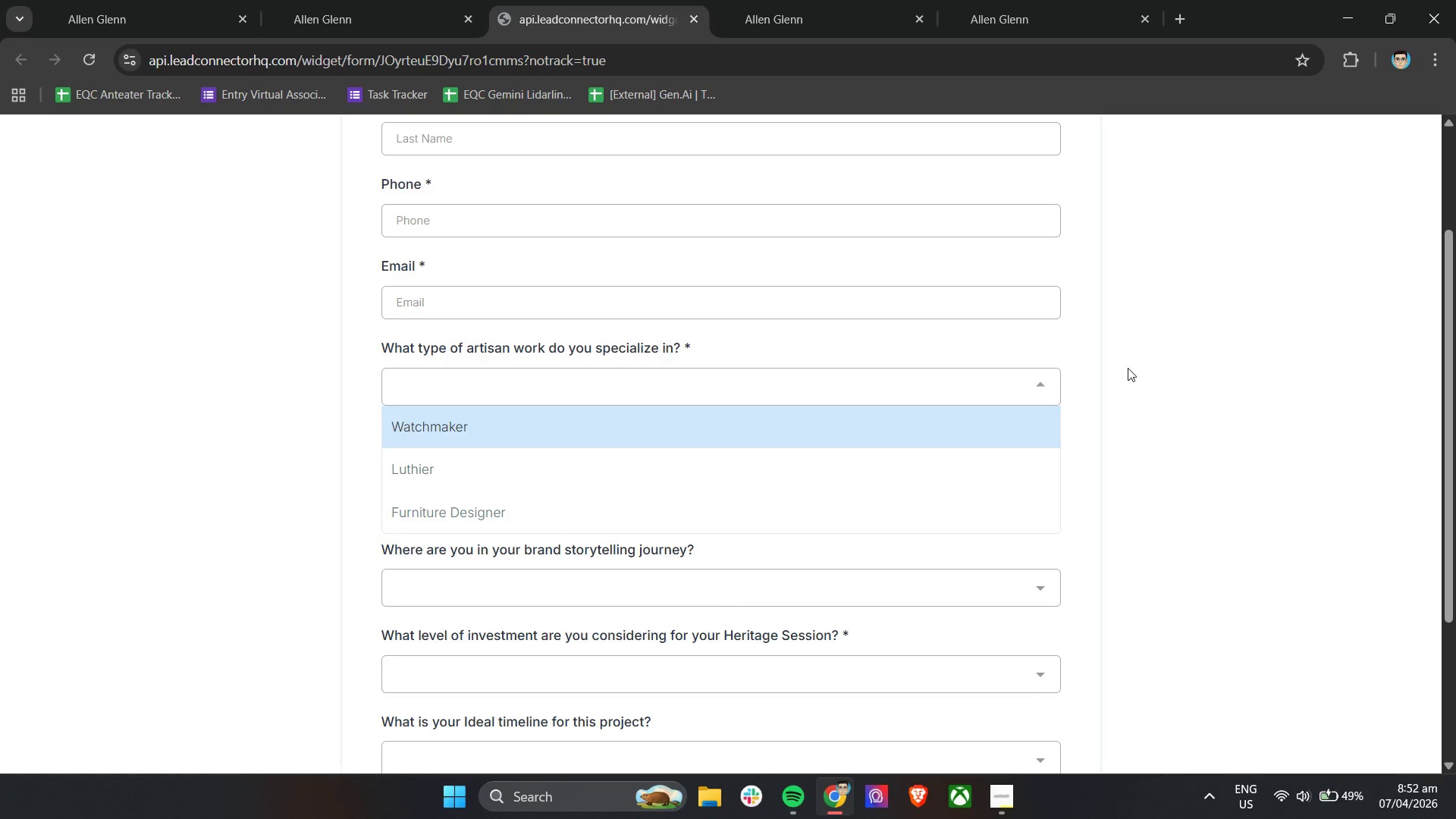 
left_click([1133, 366])
 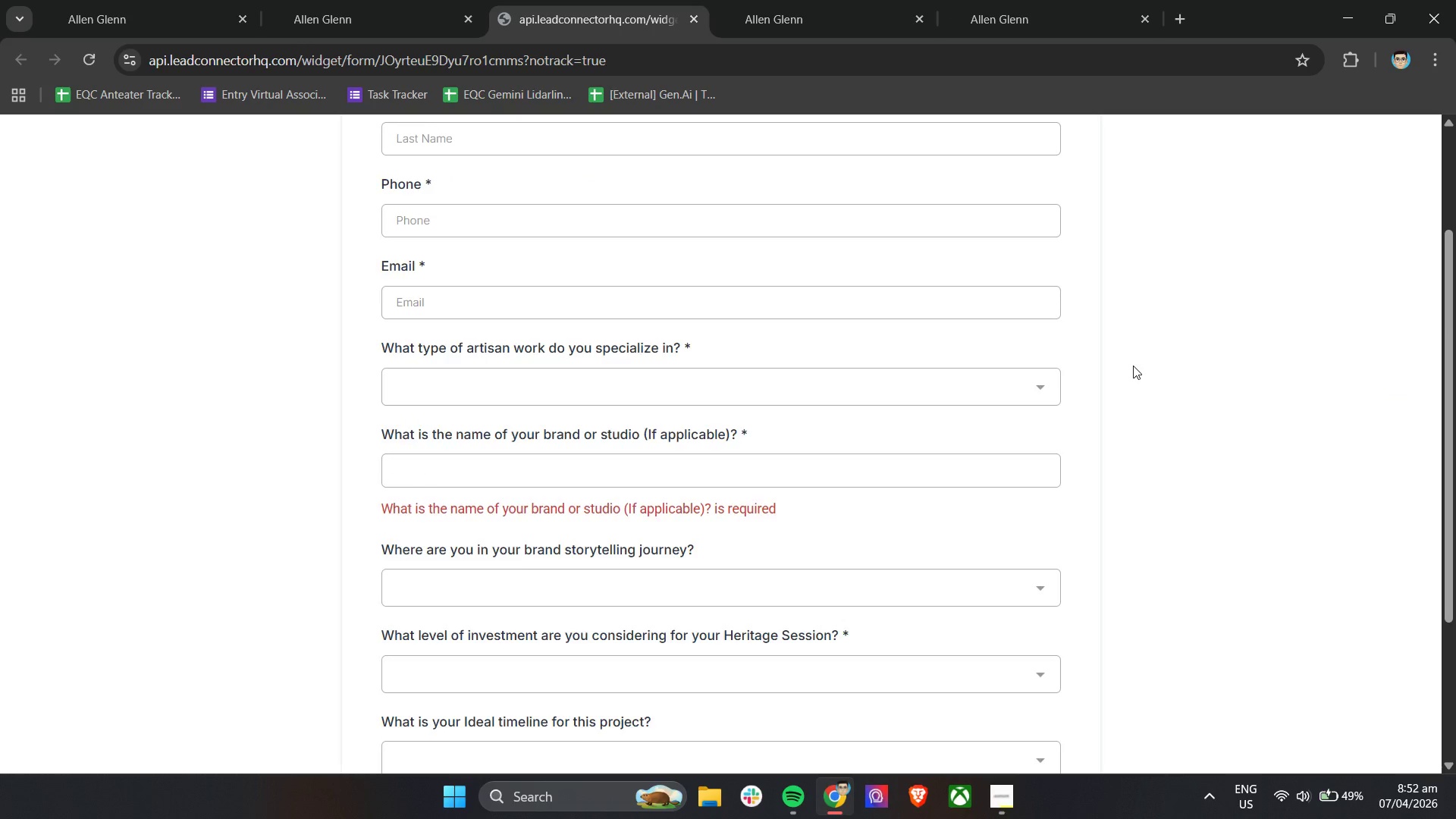 
scroll: coordinate [1133, 366], scroll_direction: up, amount: 9.0
 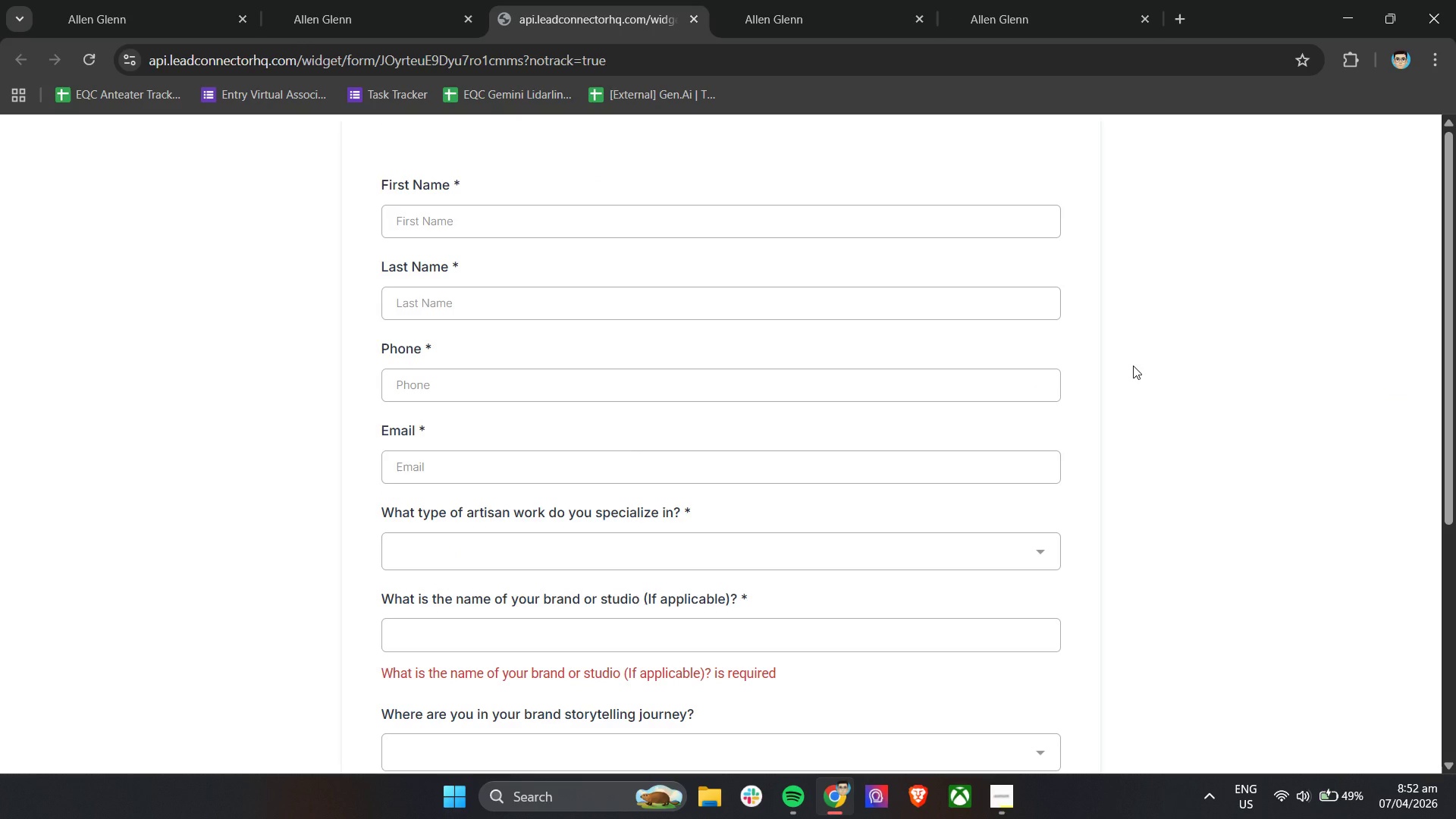 
wait(12.53)
 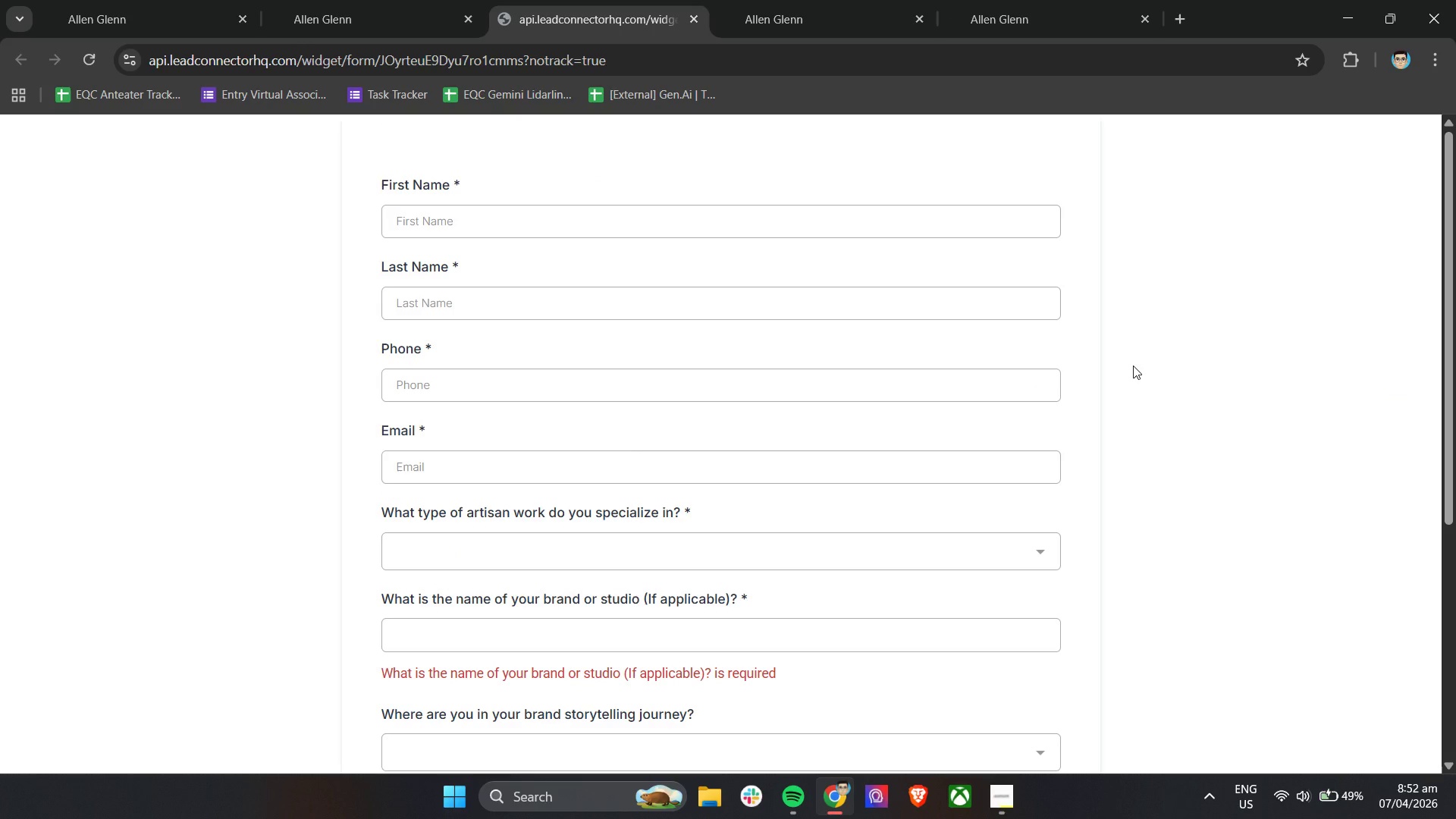 
scroll: coordinate [913, 256], scroll_direction: up, amount: 3.0
 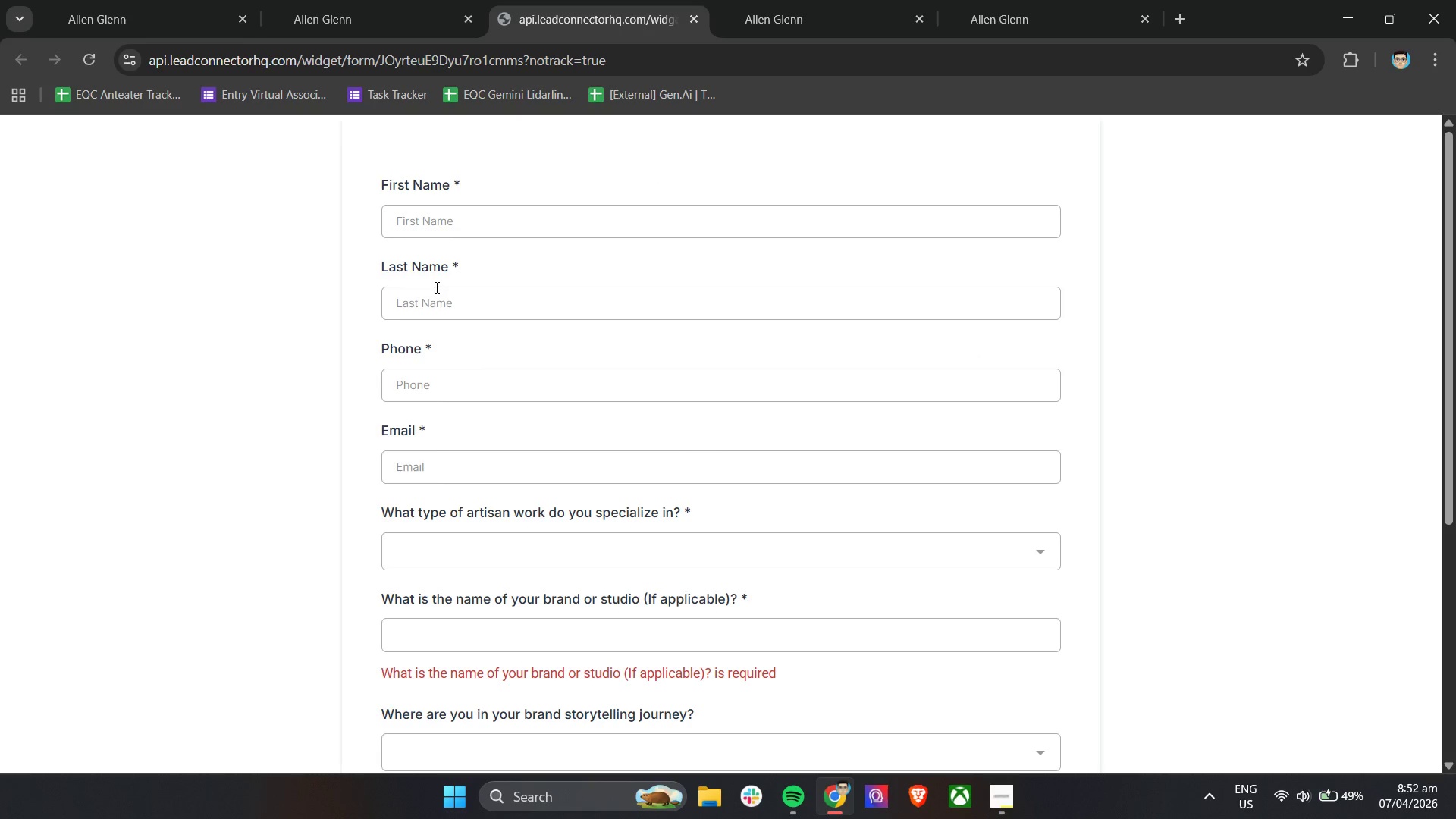 
left_click([362, 165])
 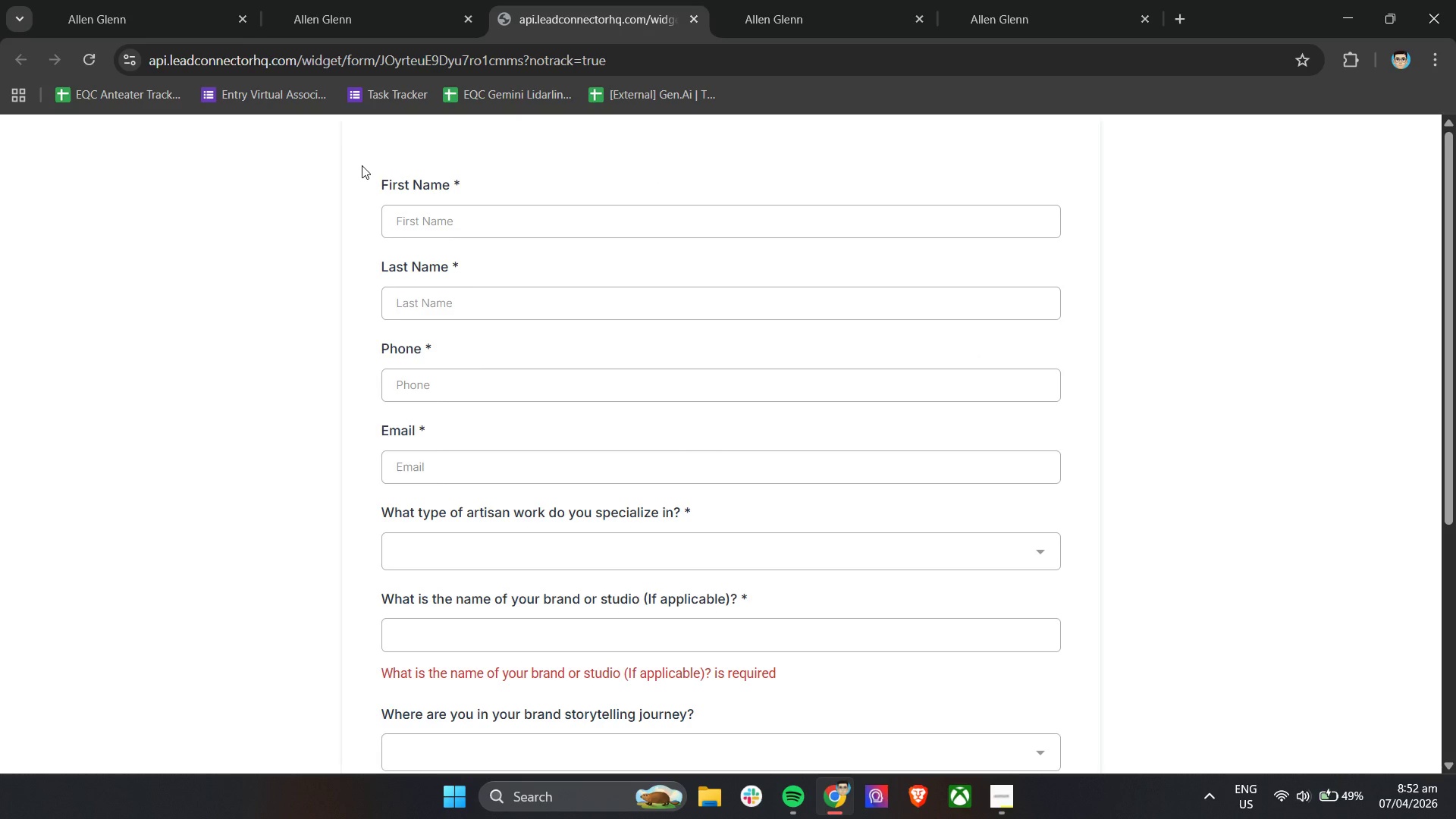 
scroll: coordinate [413, 275], scroll_direction: up, amount: 1.0
 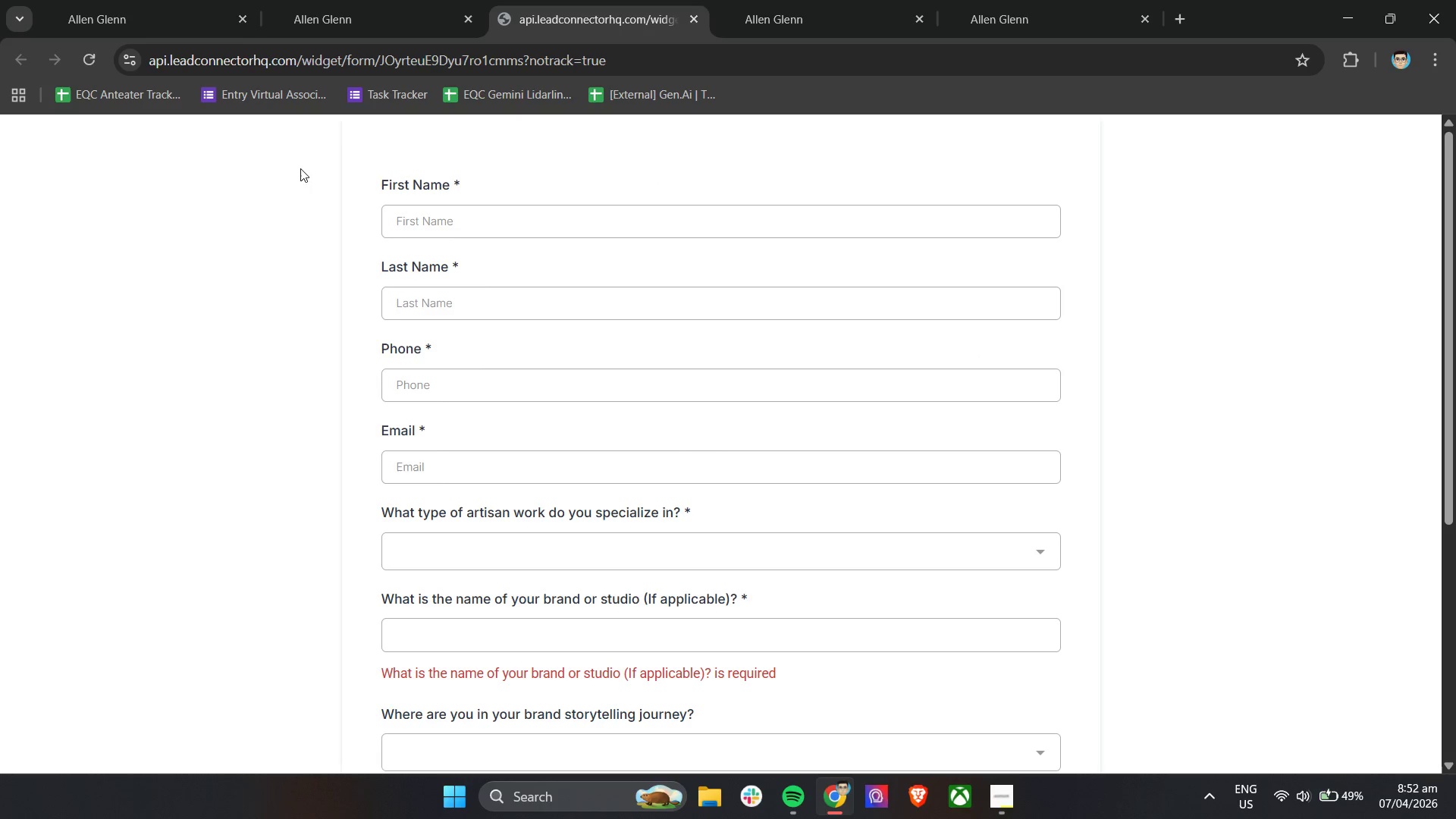 
left_click([341, 0])
 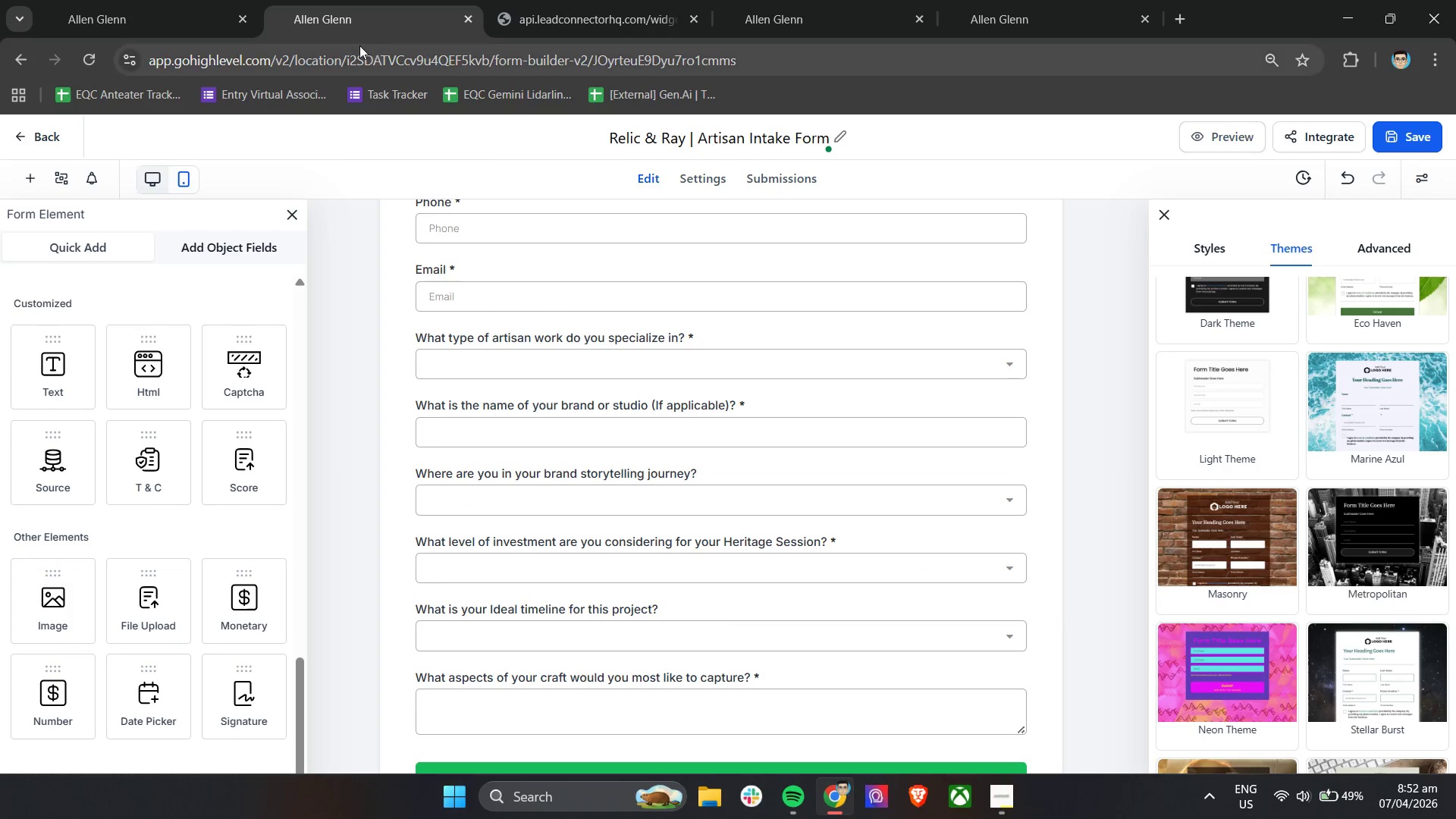 
left_click([186, 0])
 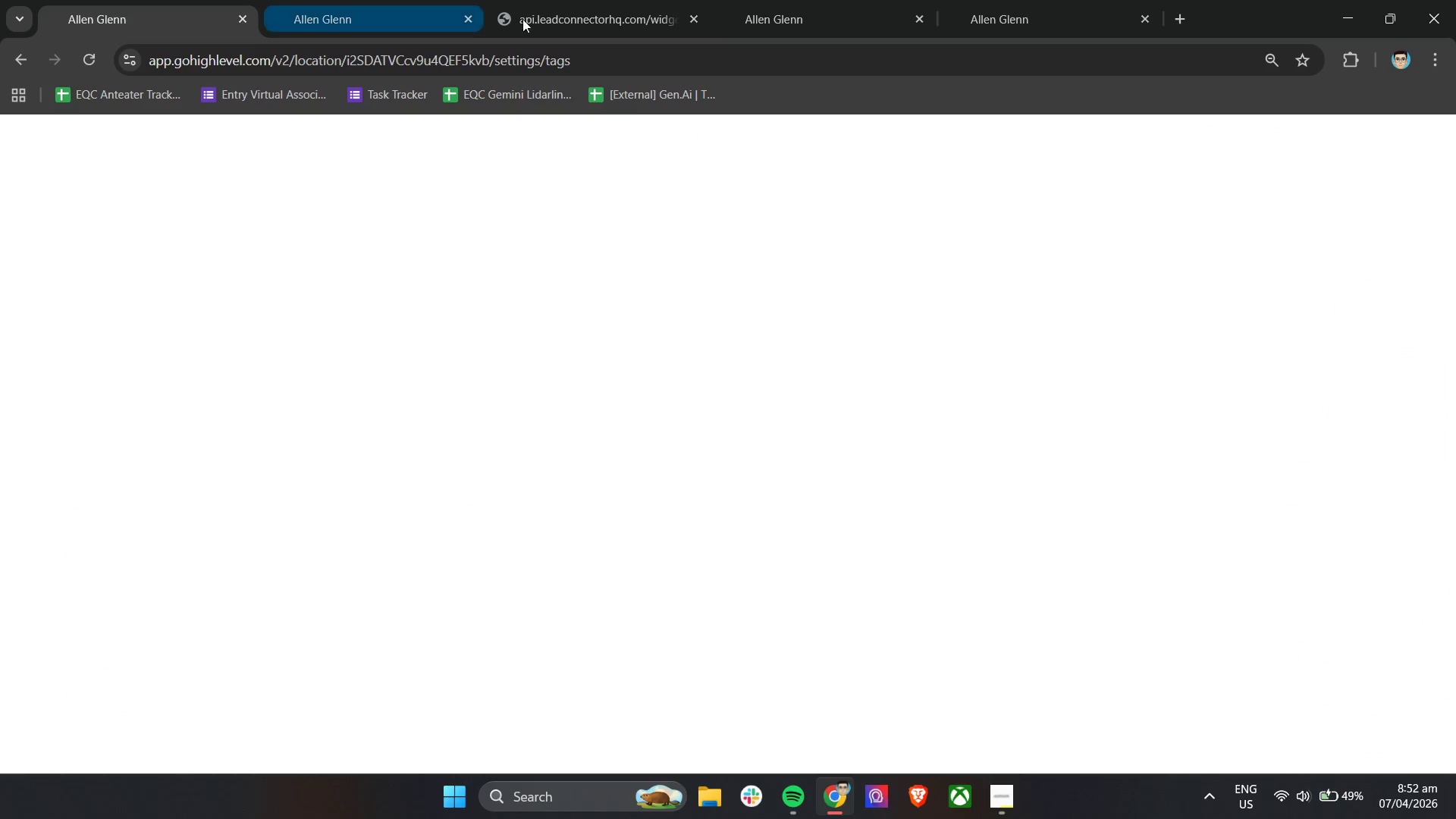 
left_click([712, 0])
 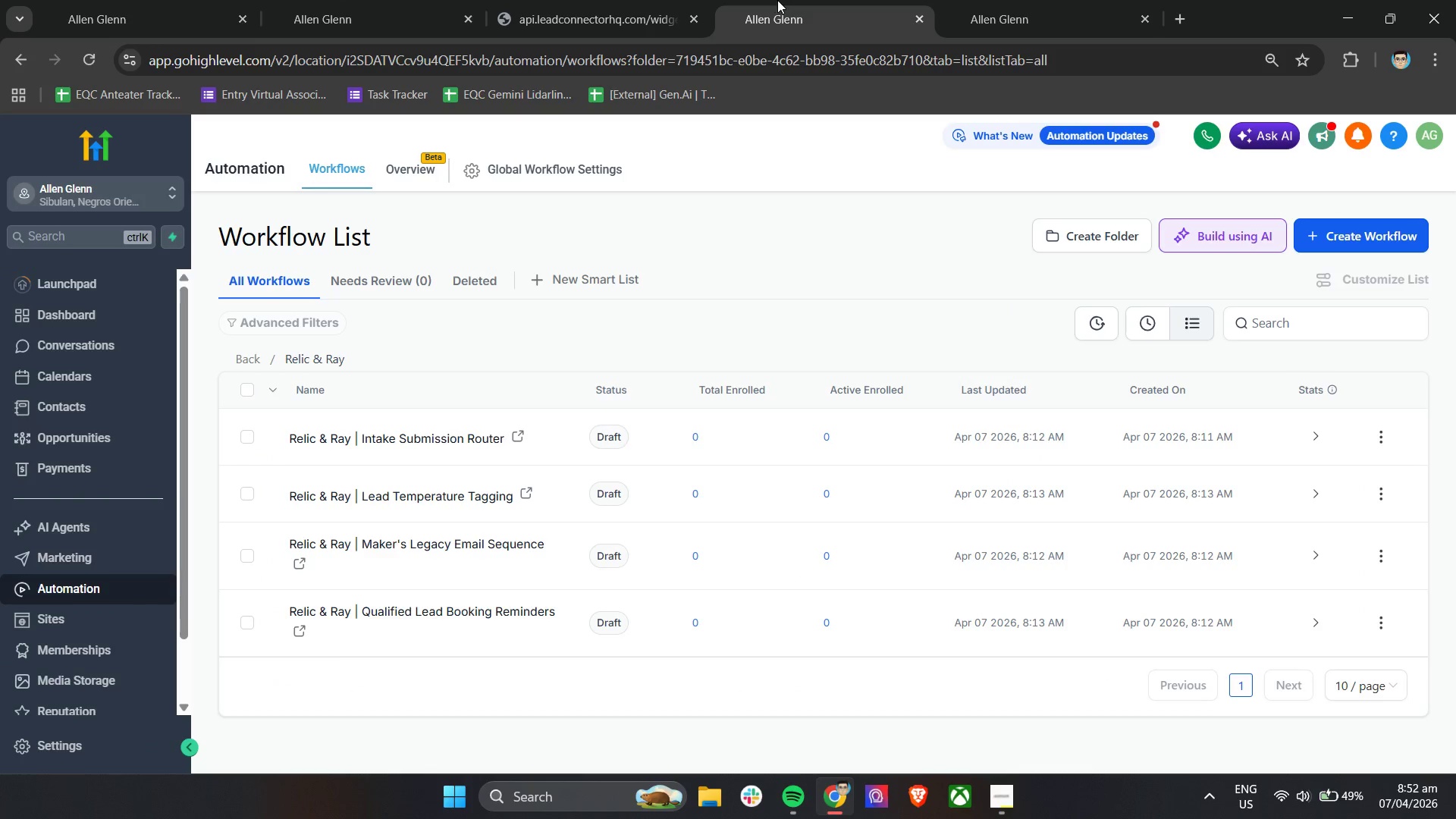 
left_click([971, 0])
 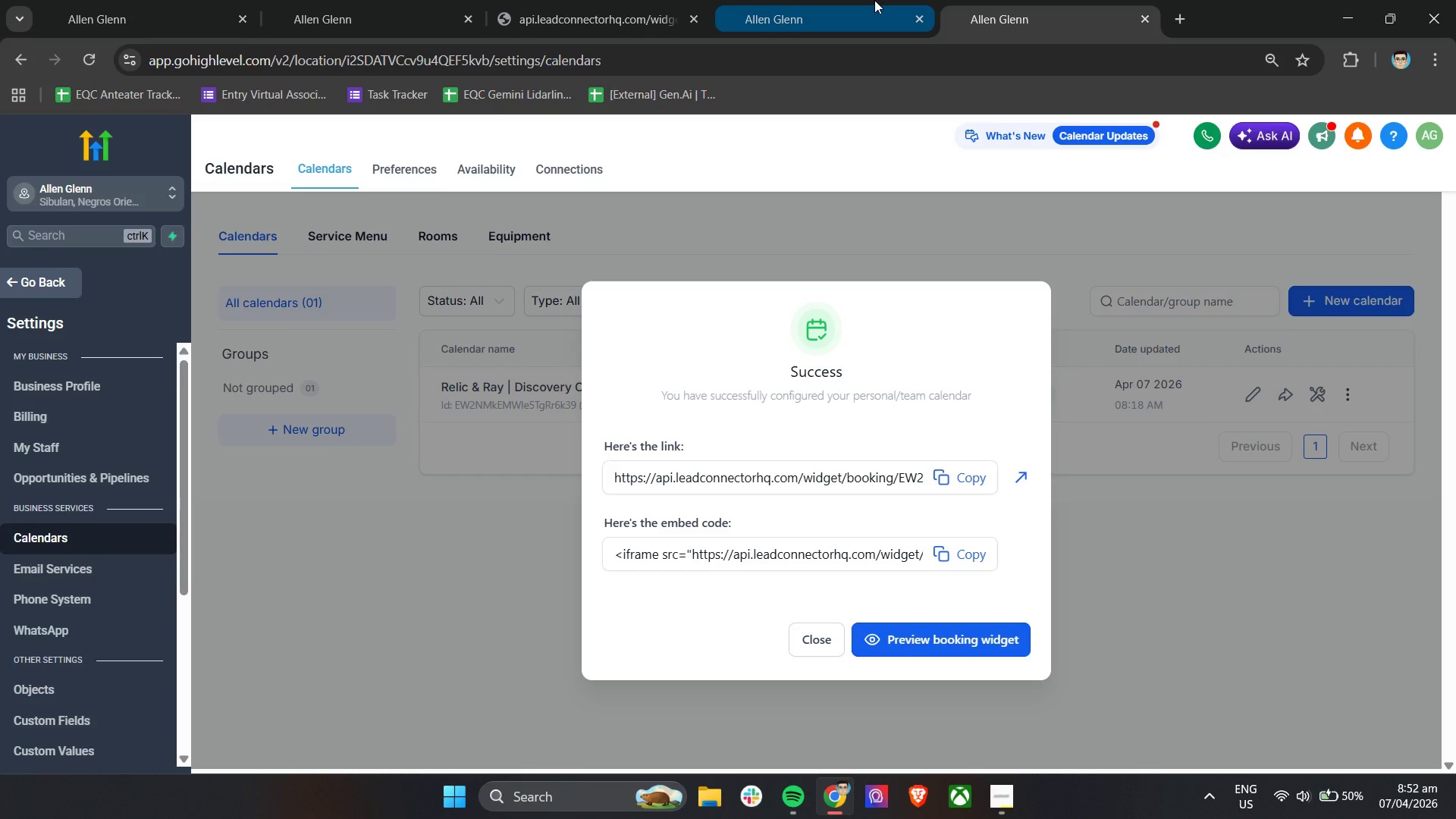 
left_click([874, 0])
 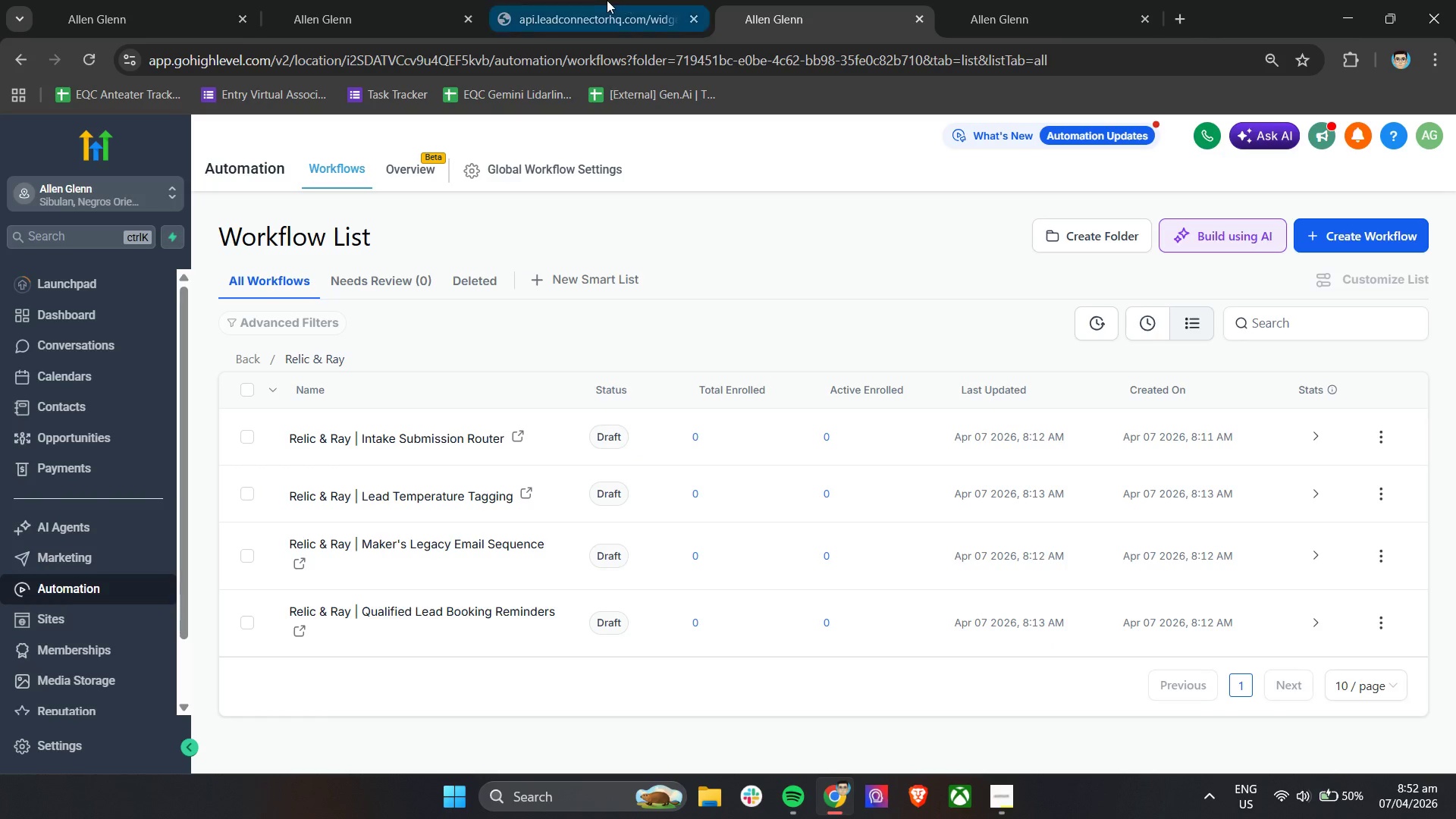 
left_click_drag(start_coordinate=[605, 0], to_coordinate=[598, 0])
 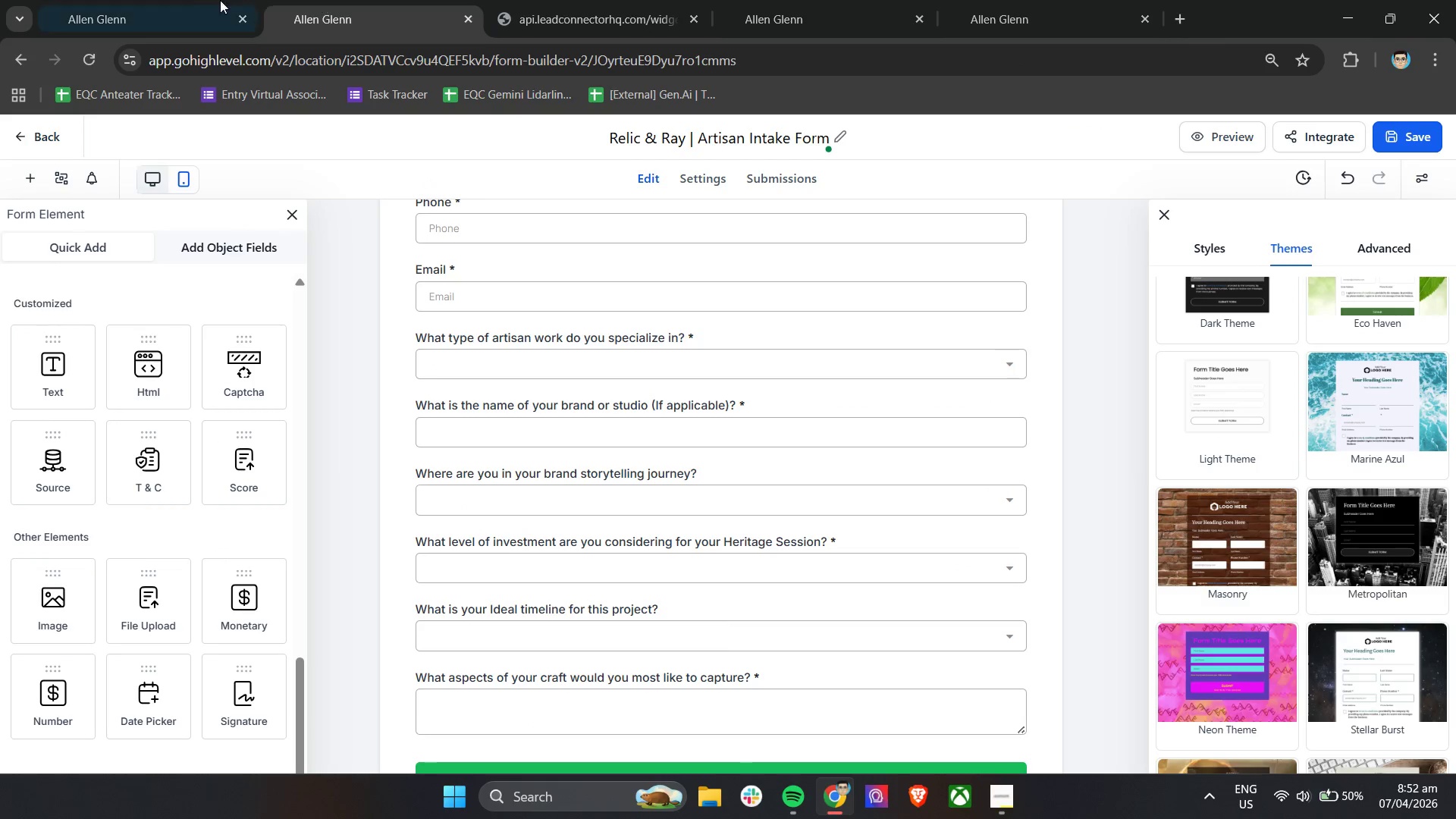 
triple_click([165, 0])
 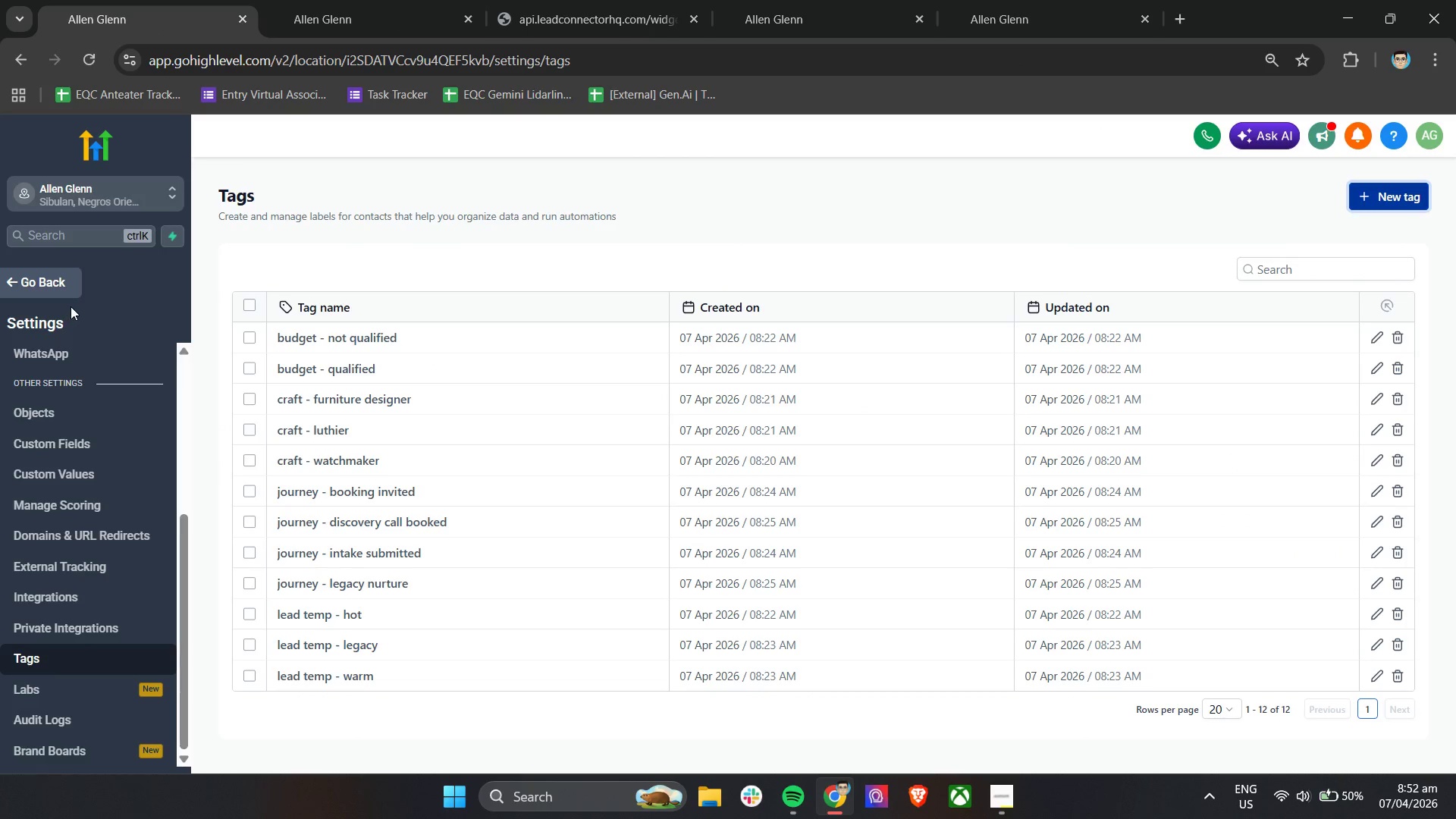 
left_click([62, 289])
 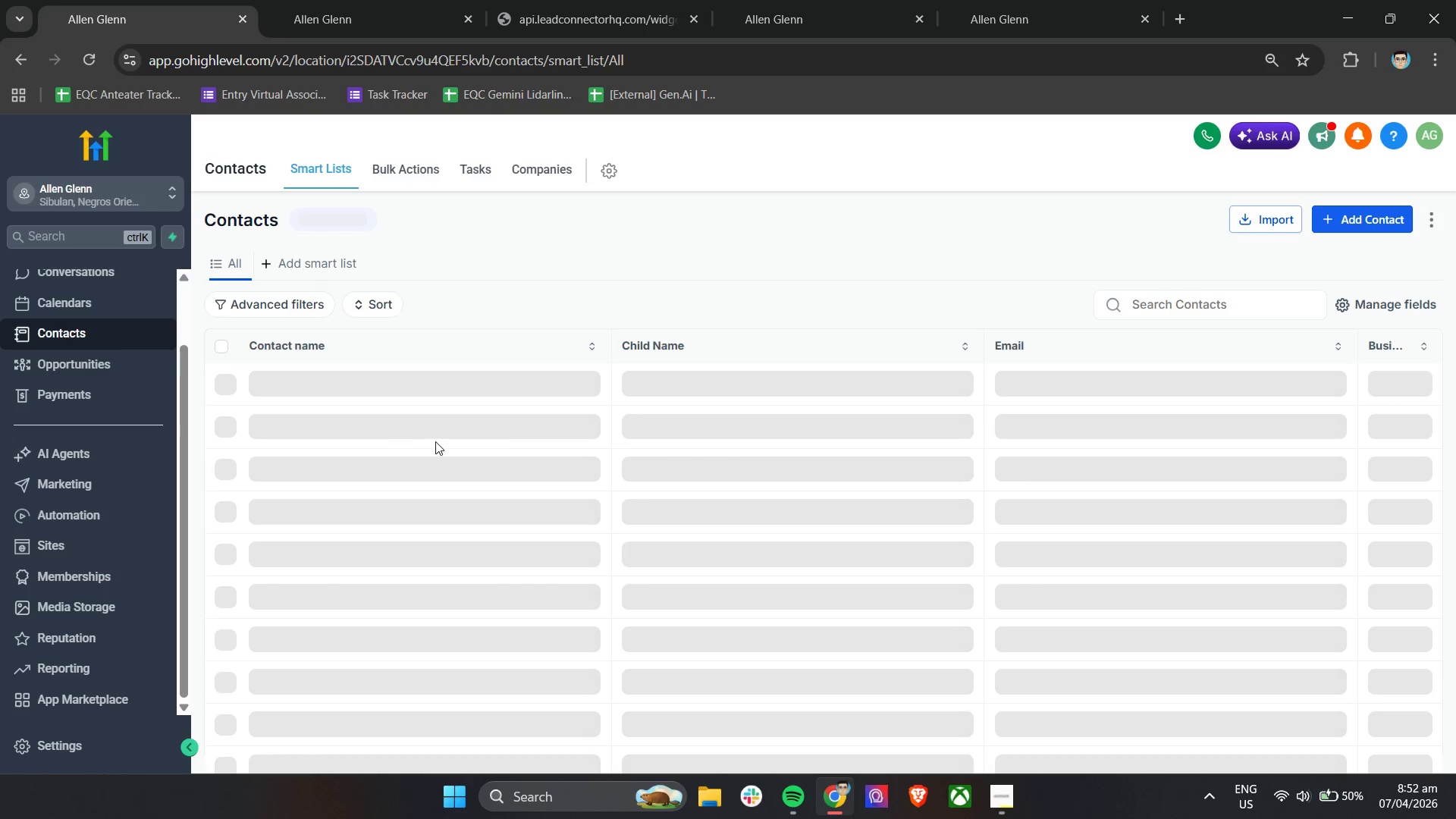 
wait(7.89)
 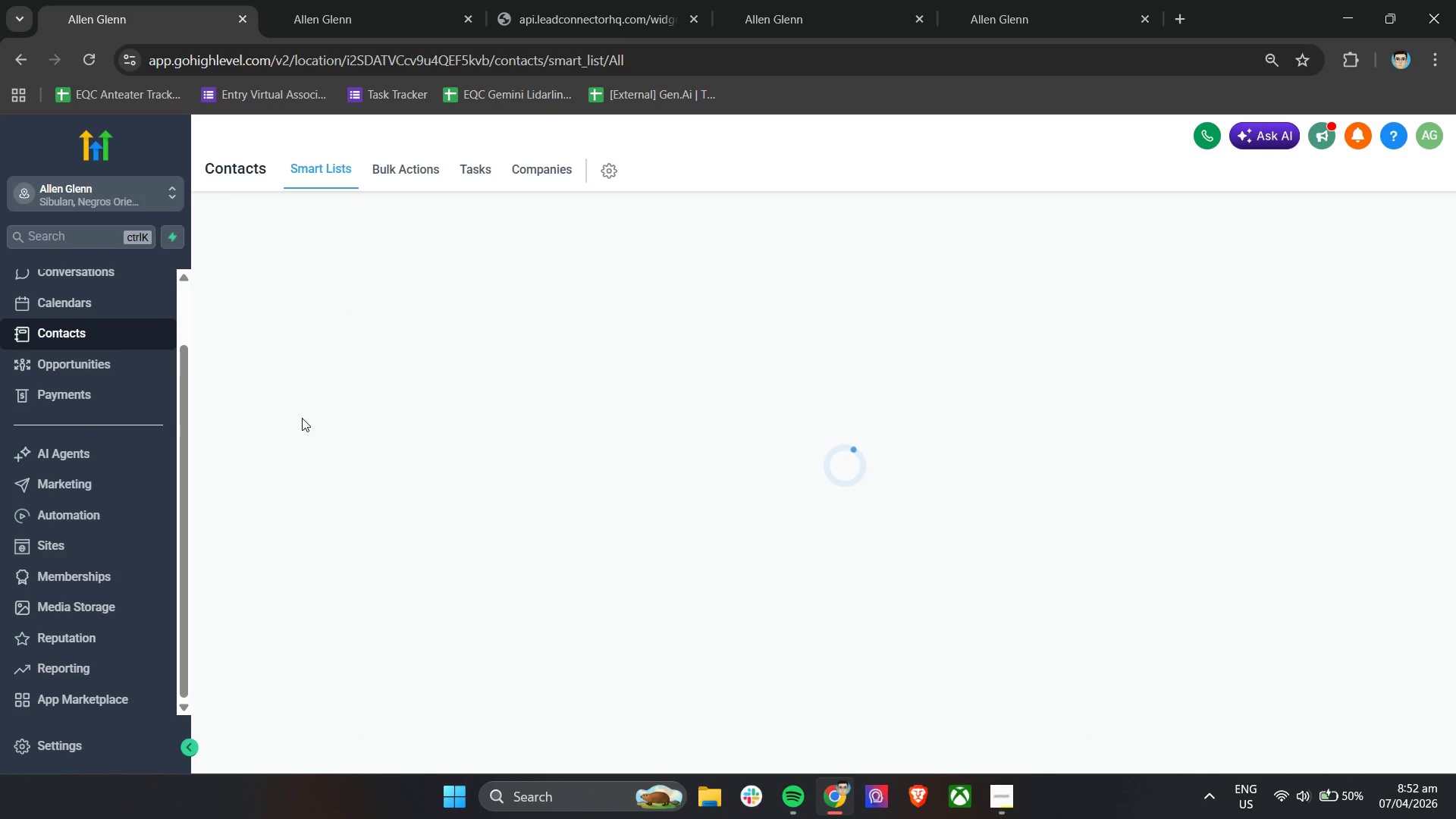 
left_click([67, 544])
 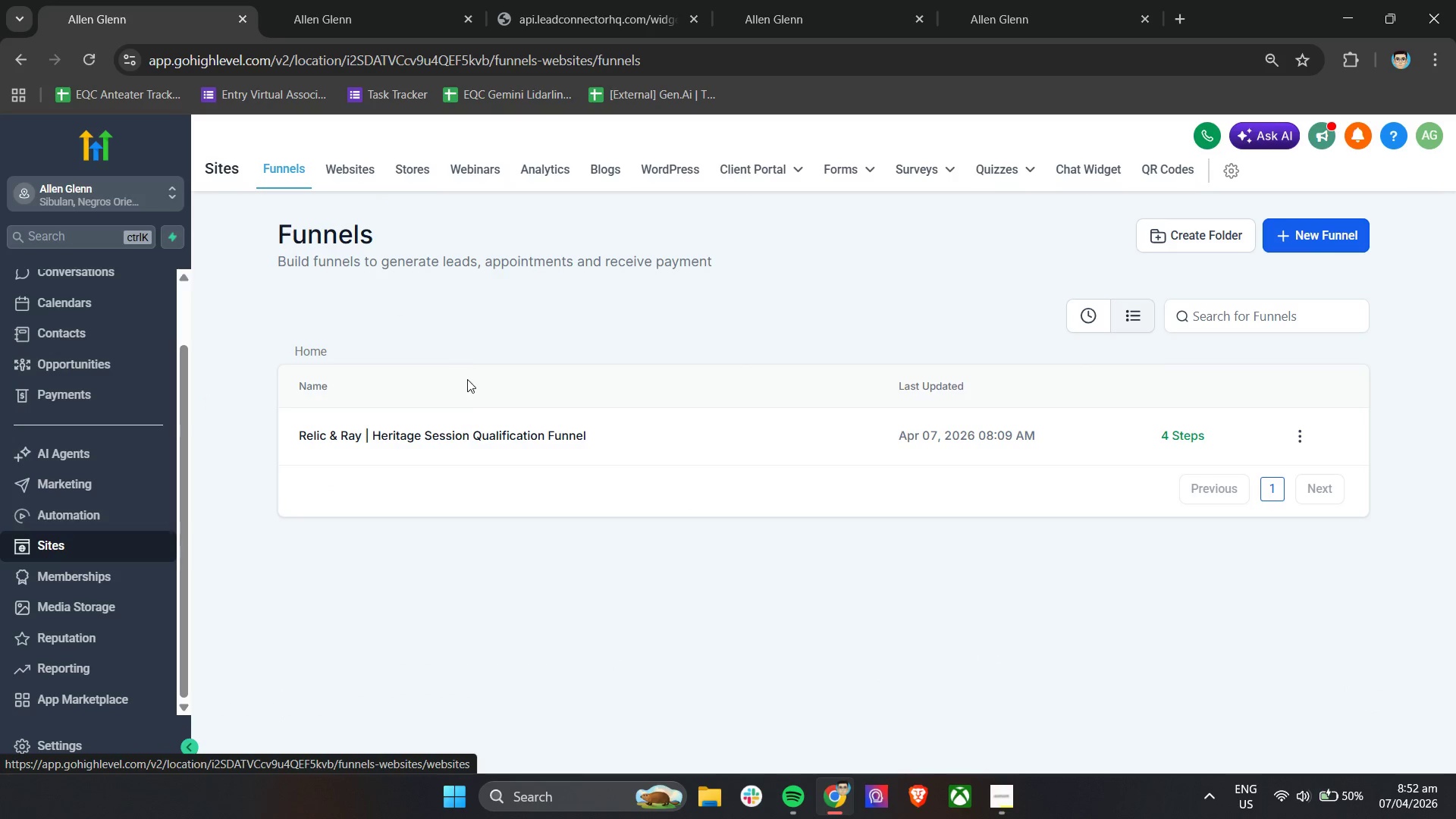 
left_click([439, 433])
 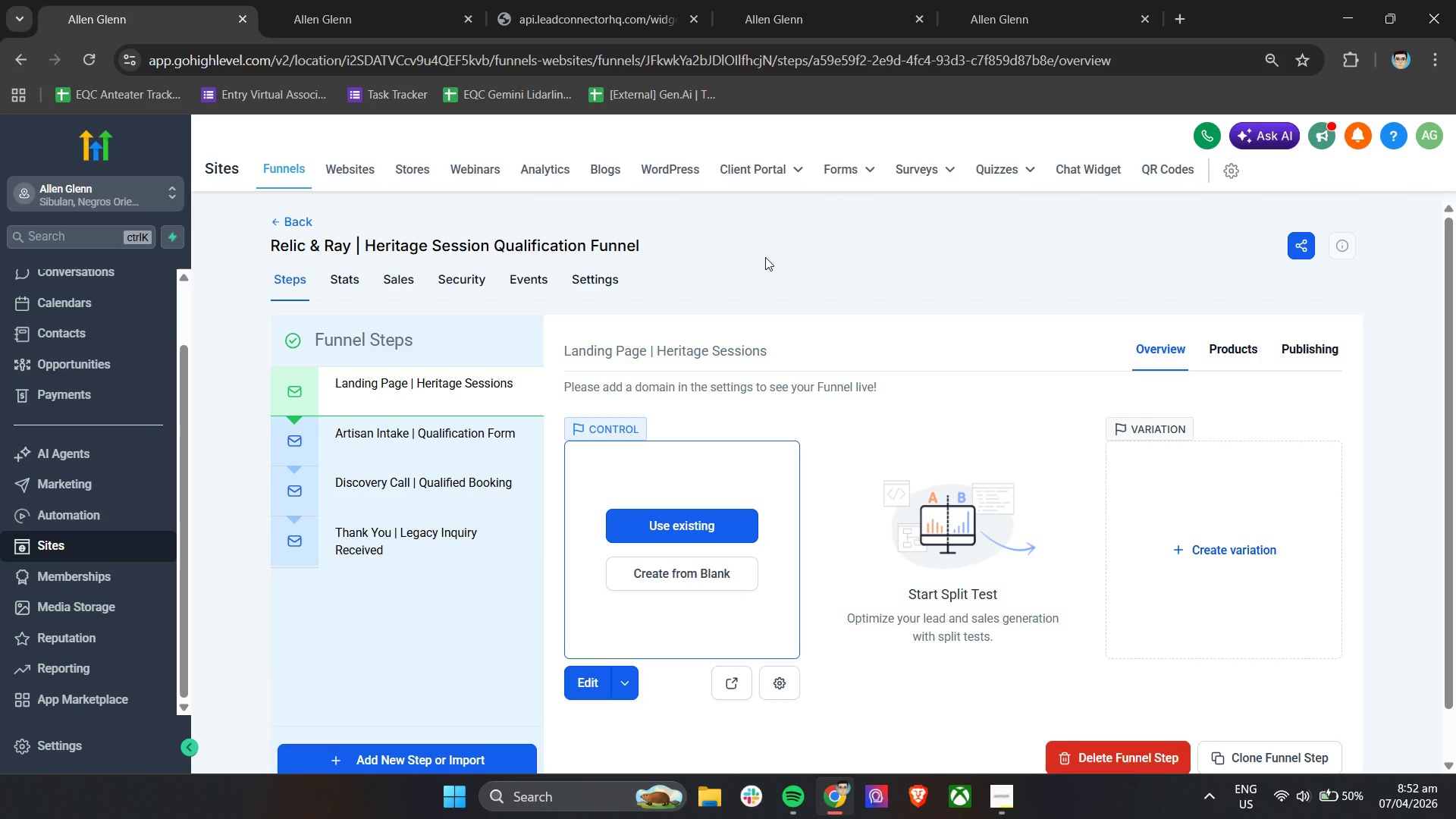 
wait(9.64)
 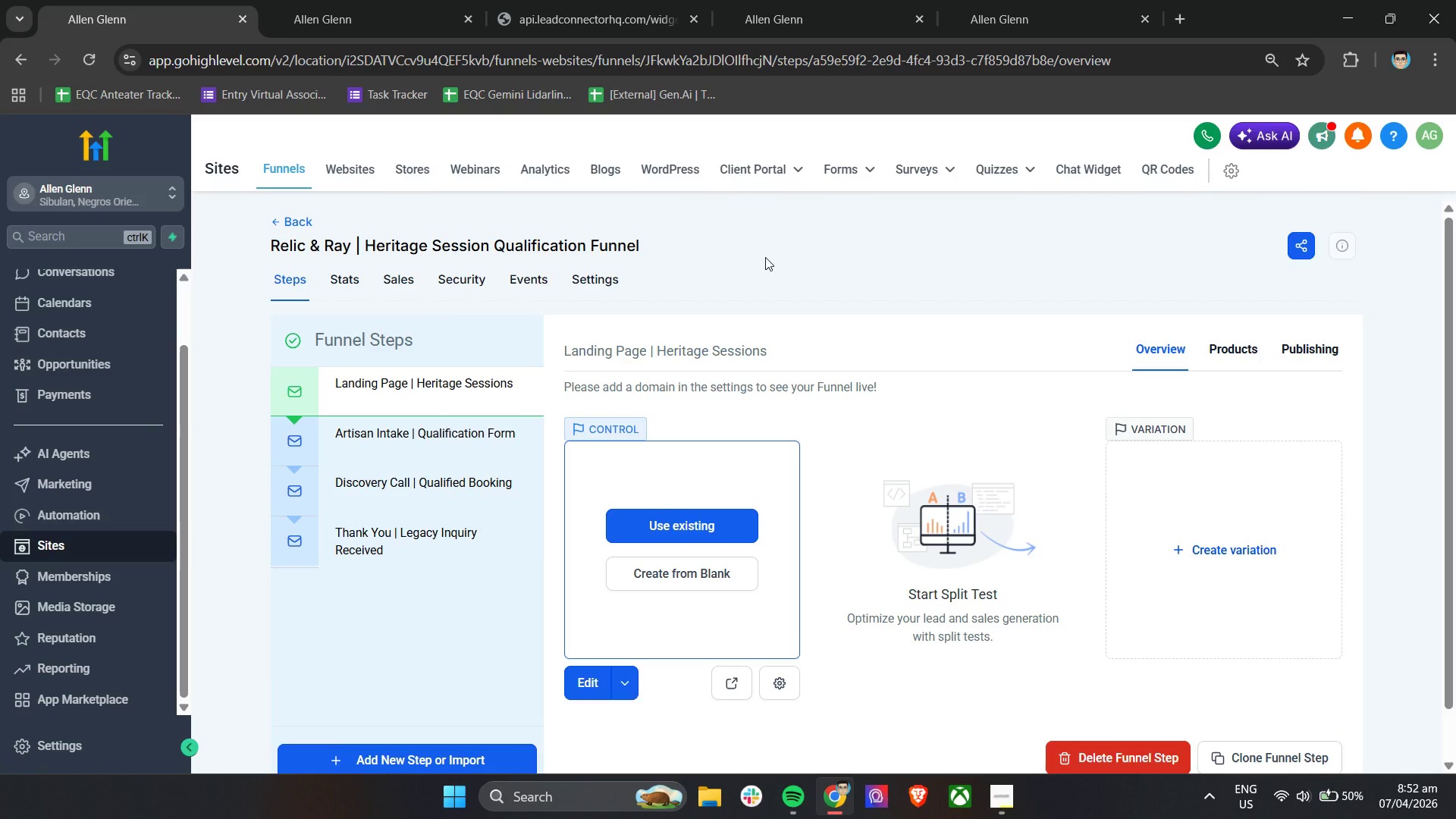 
left_click([665, 570])
 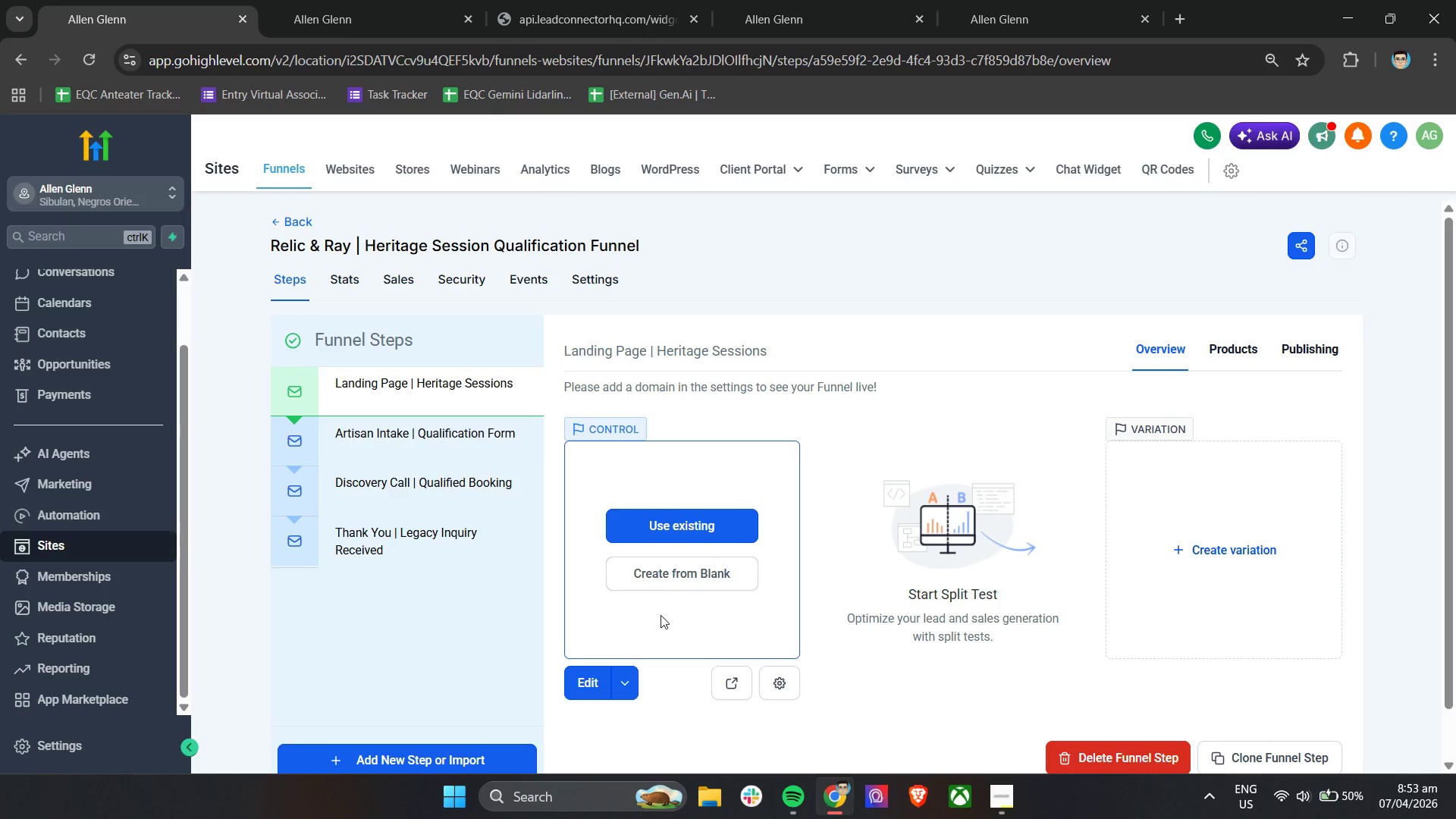 
left_click([594, 685])
 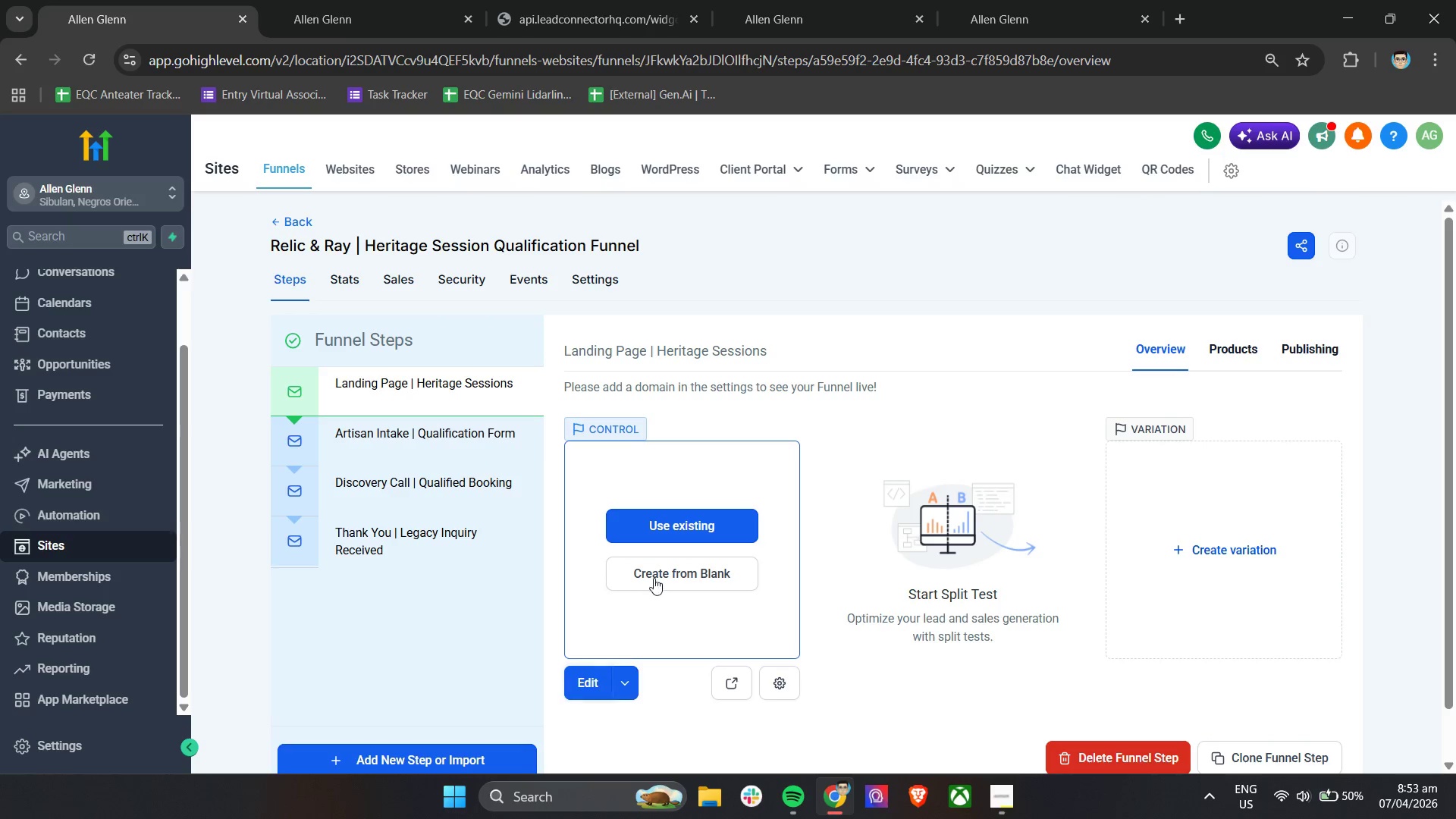 
left_click([655, 573])
 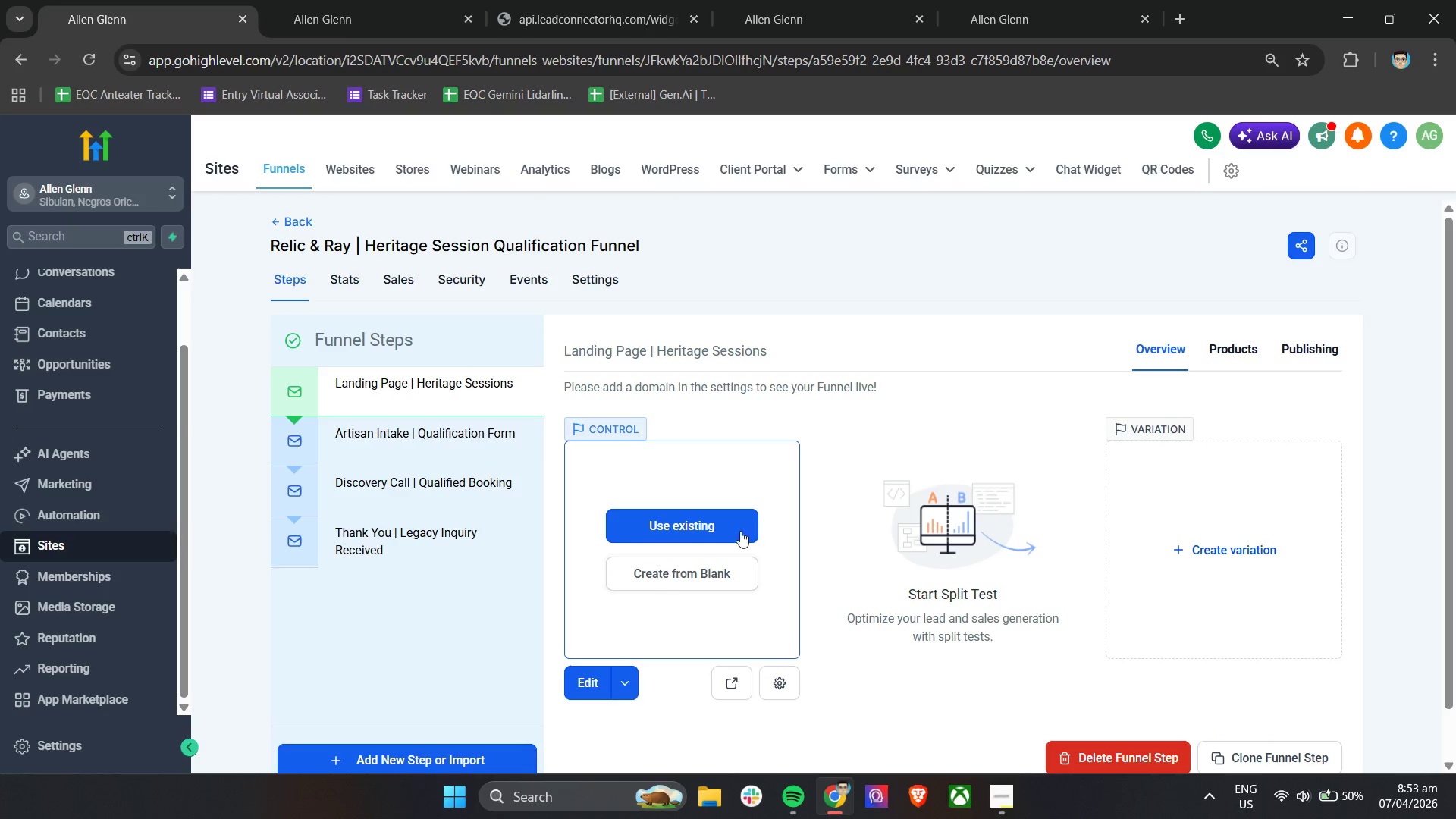 
scroll: coordinate [838, 510], scroll_direction: down, amount: 4.0
 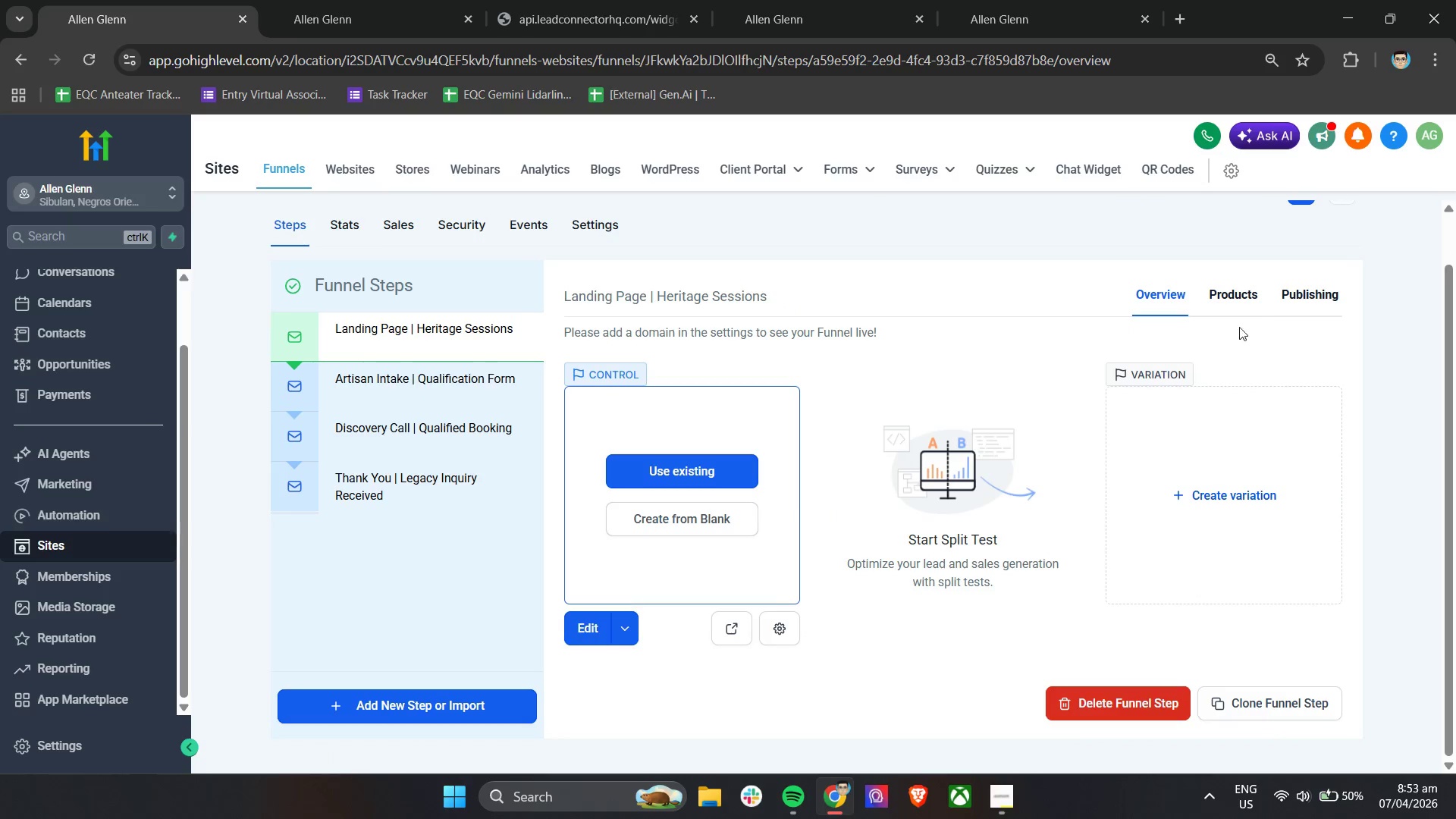 
left_click([1241, 293])
 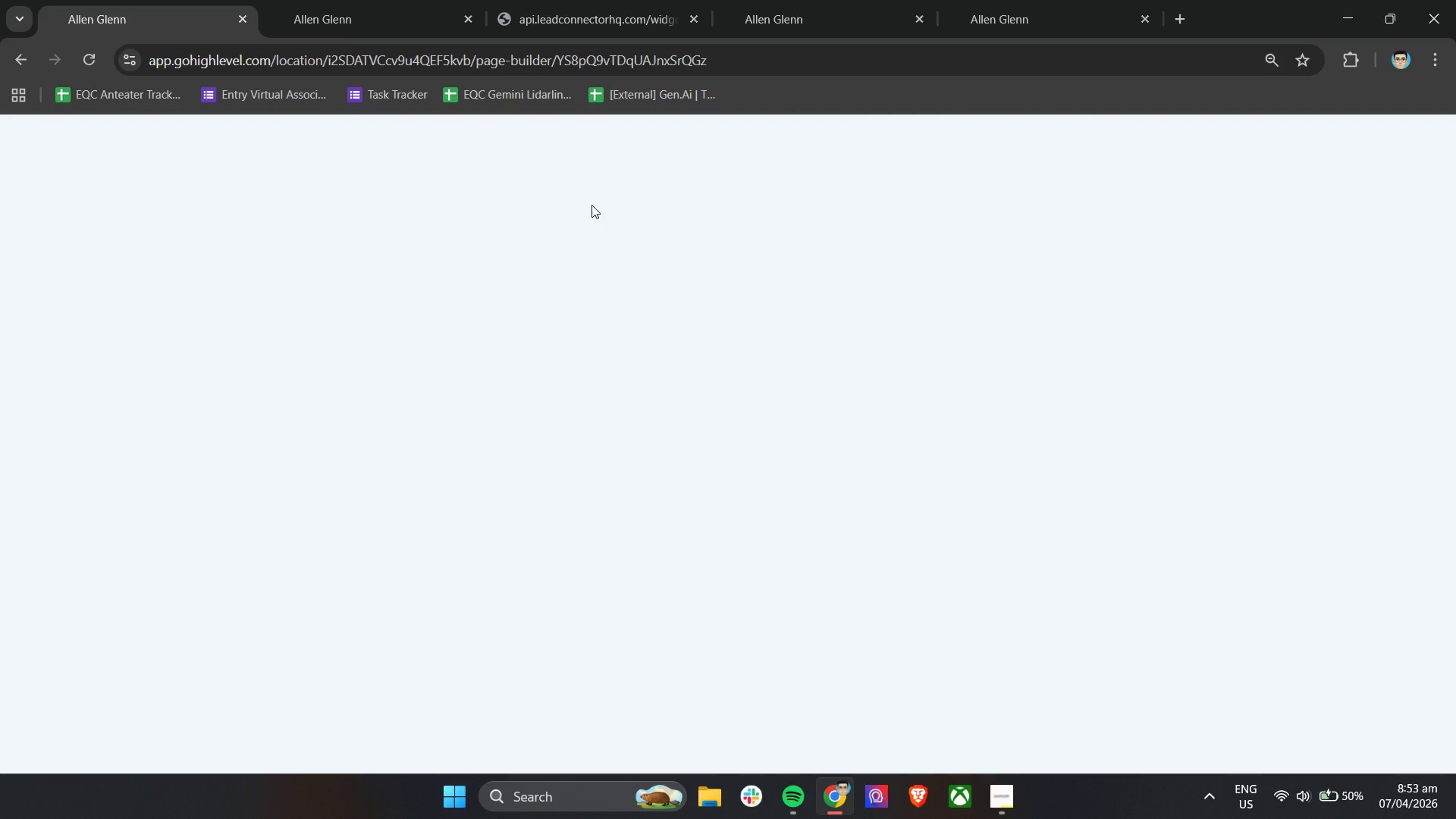 
scroll: coordinate [438, 363], scroll_direction: up, amount: 2.0
 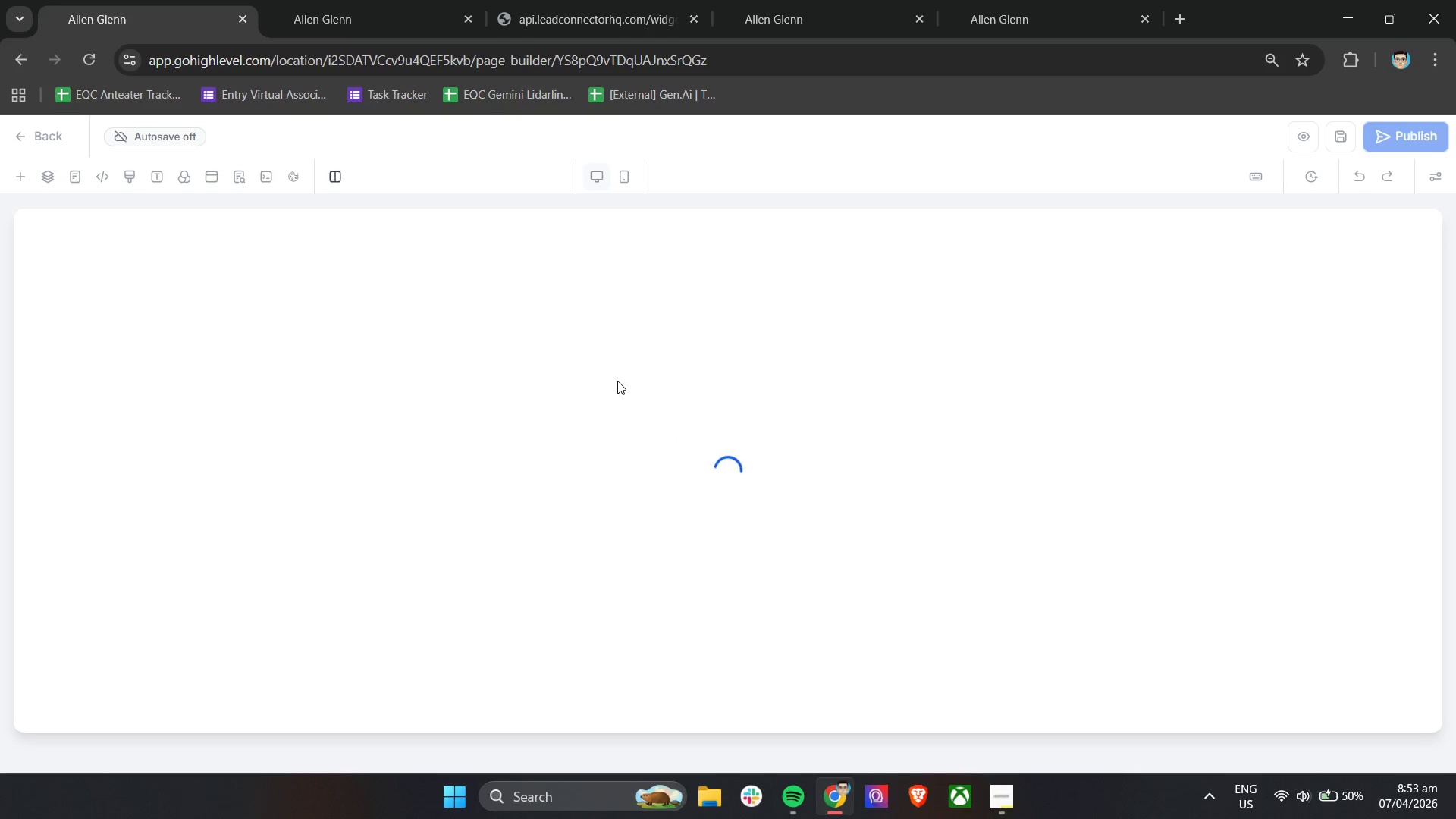 
wait(11.57)
 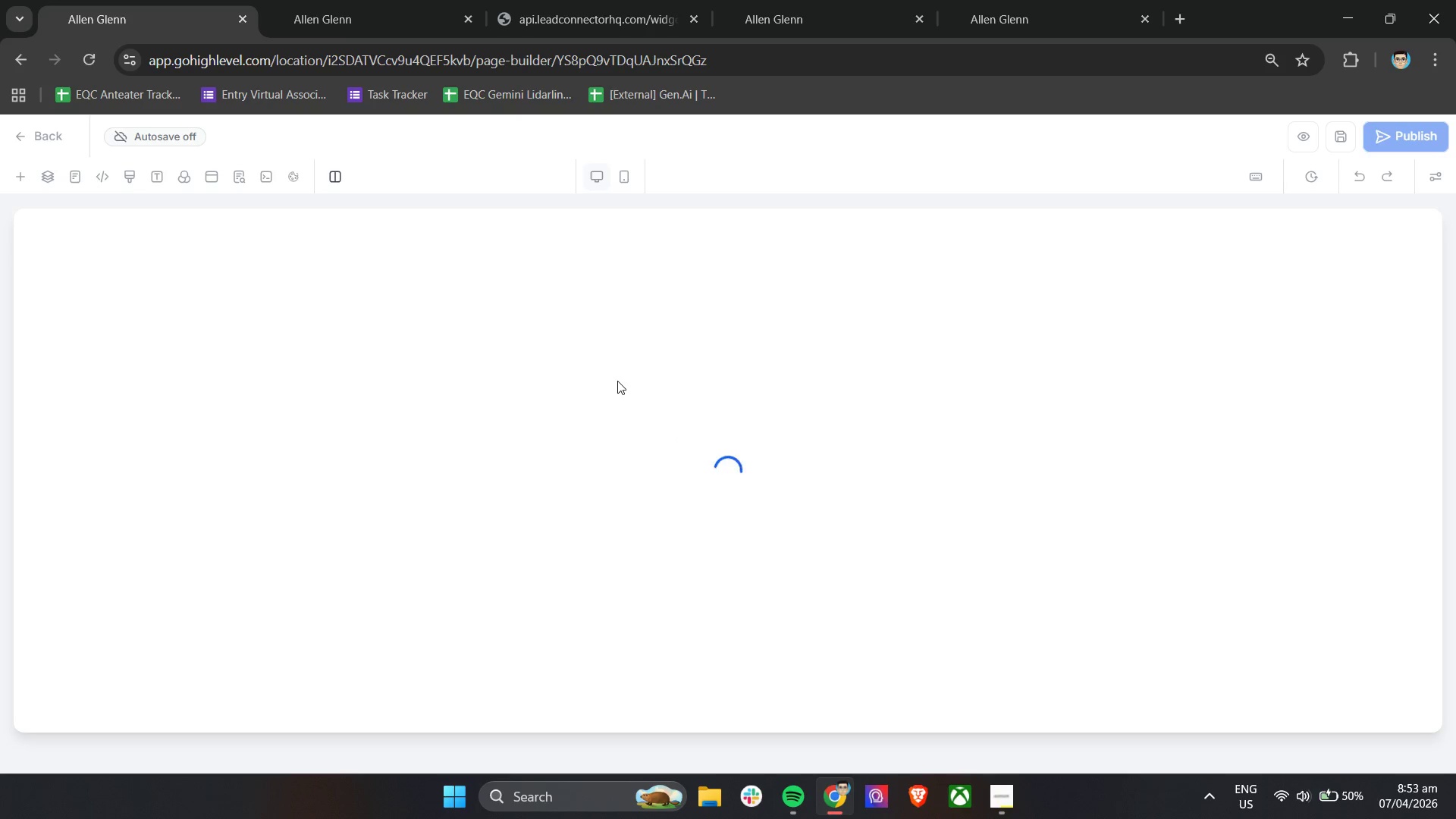 
left_click([1018, 795])